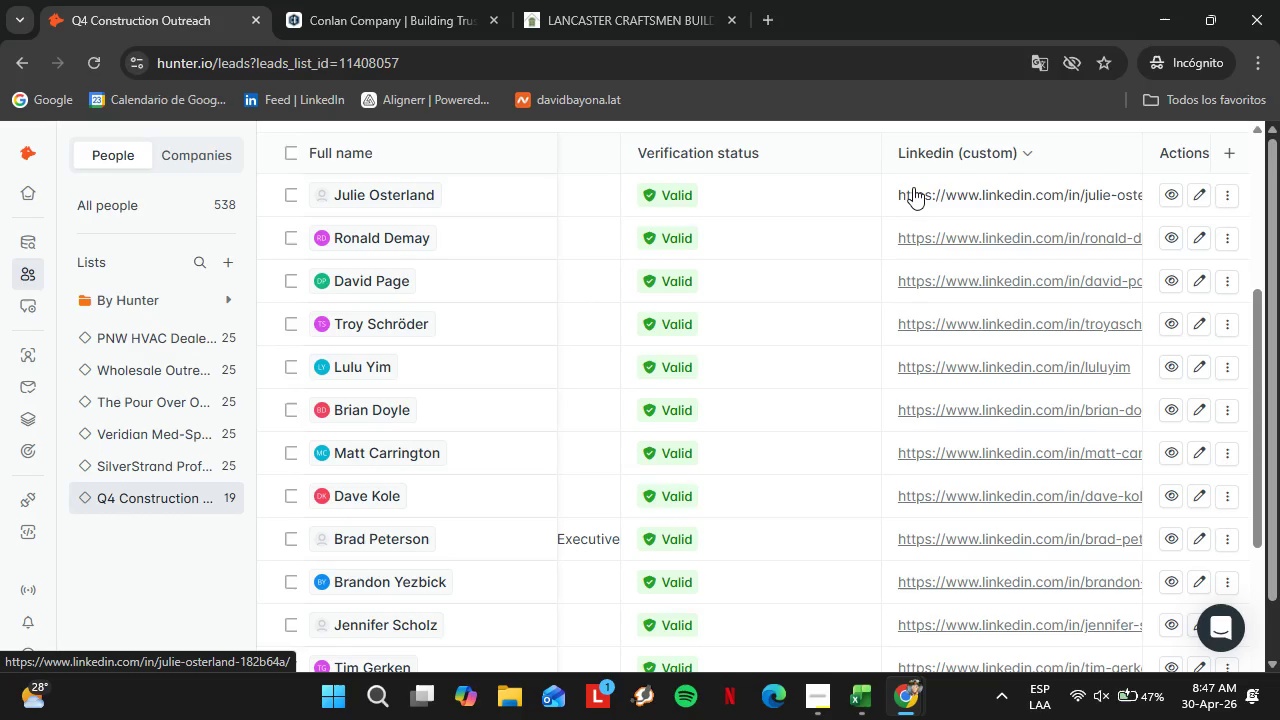 
scroll: coordinate [779, 533], scroll_direction: down, amount: 5.0
 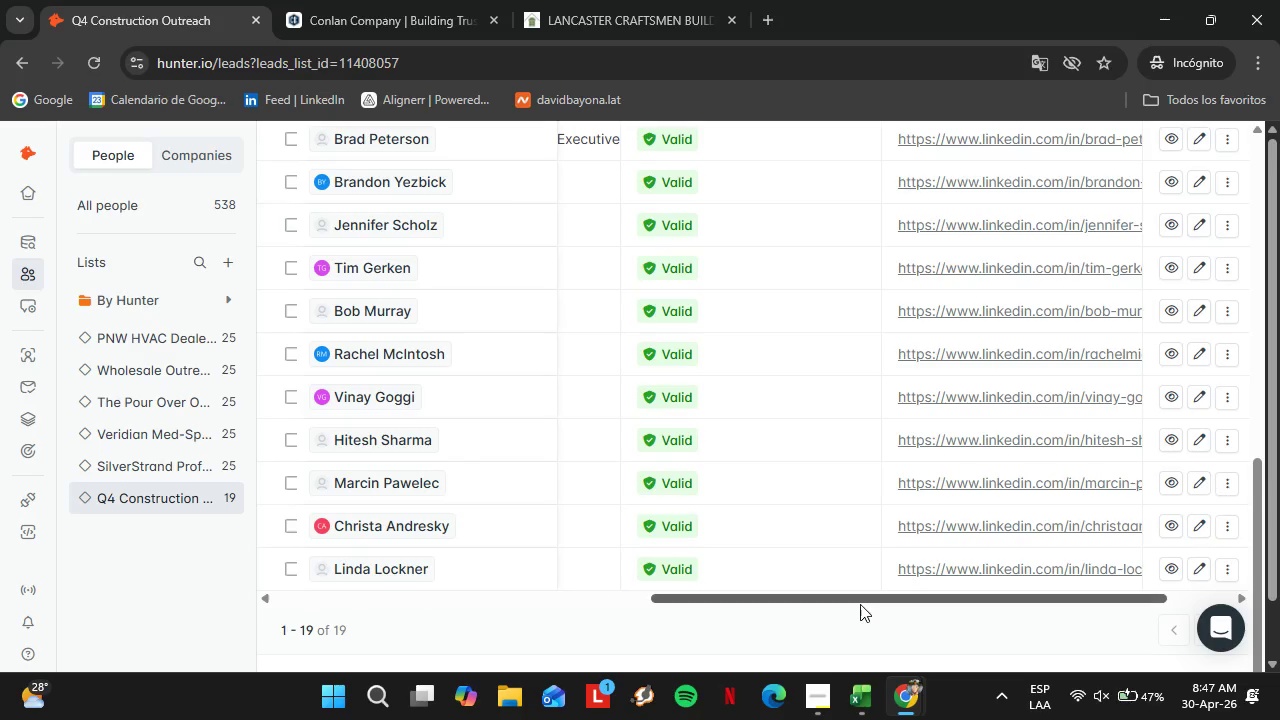 
left_click_drag(start_coordinate=[859, 604], to_coordinate=[670, 611])
 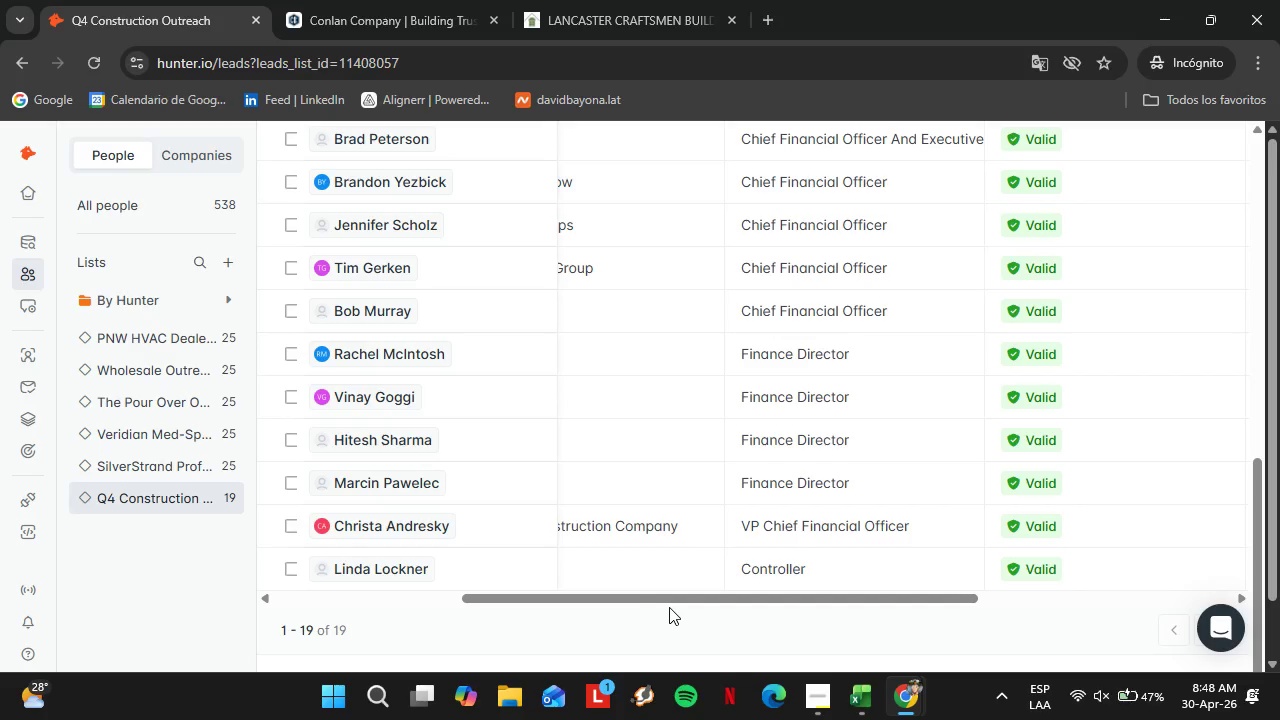 
left_click([682, 591])
 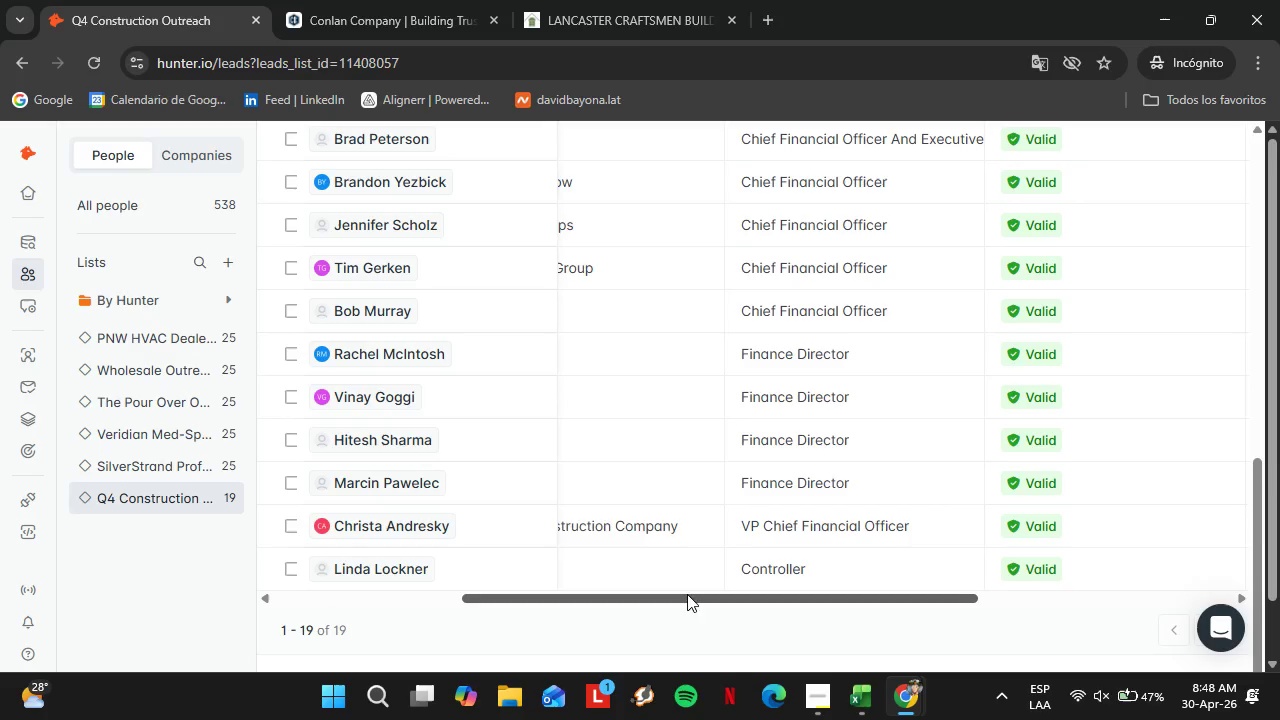 
left_click_drag(start_coordinate=[687, 594], to_coordinate=[589, 605])
 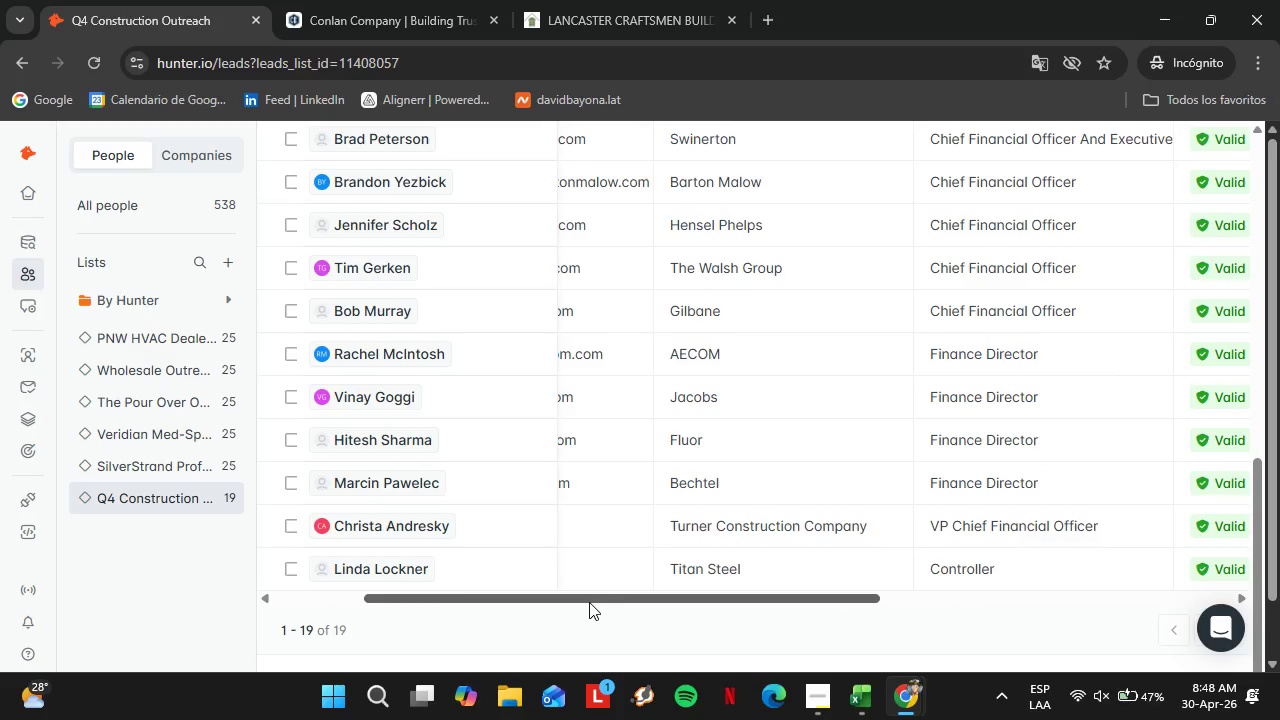 
wait(11.55)
 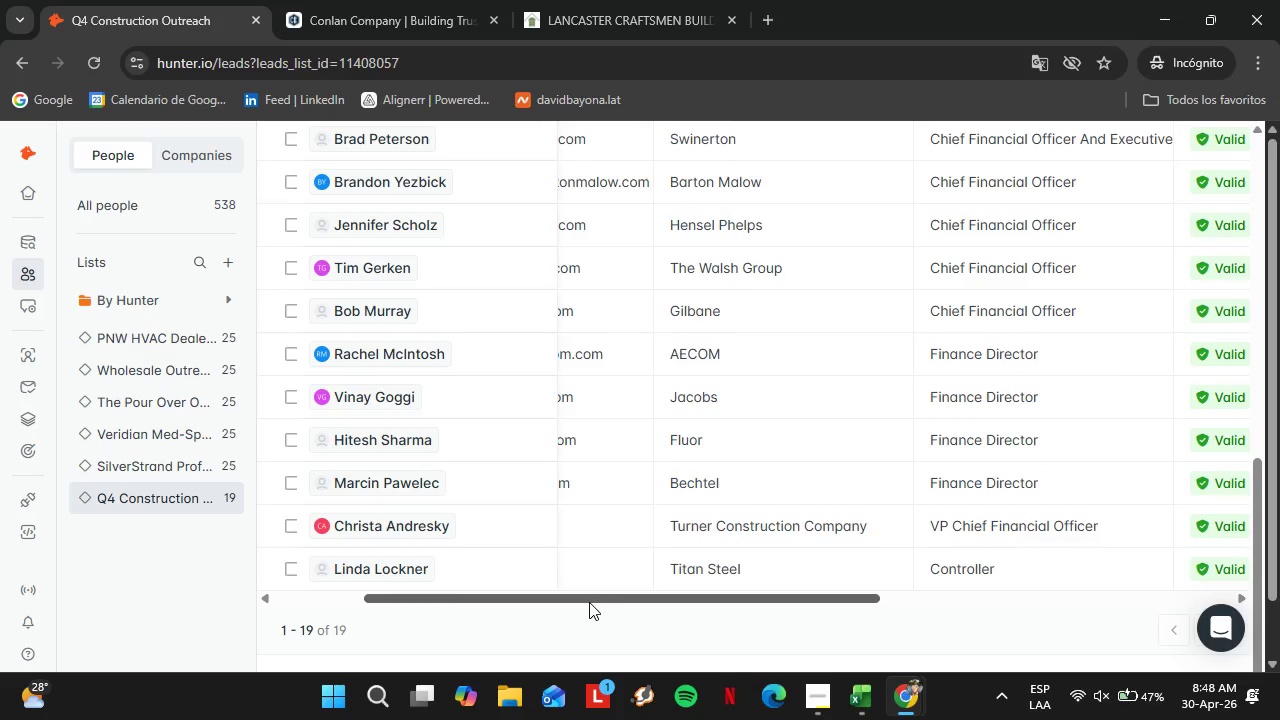 
scroll: coordinate [546, 502], scroll_direction: up, amount: 5.0
 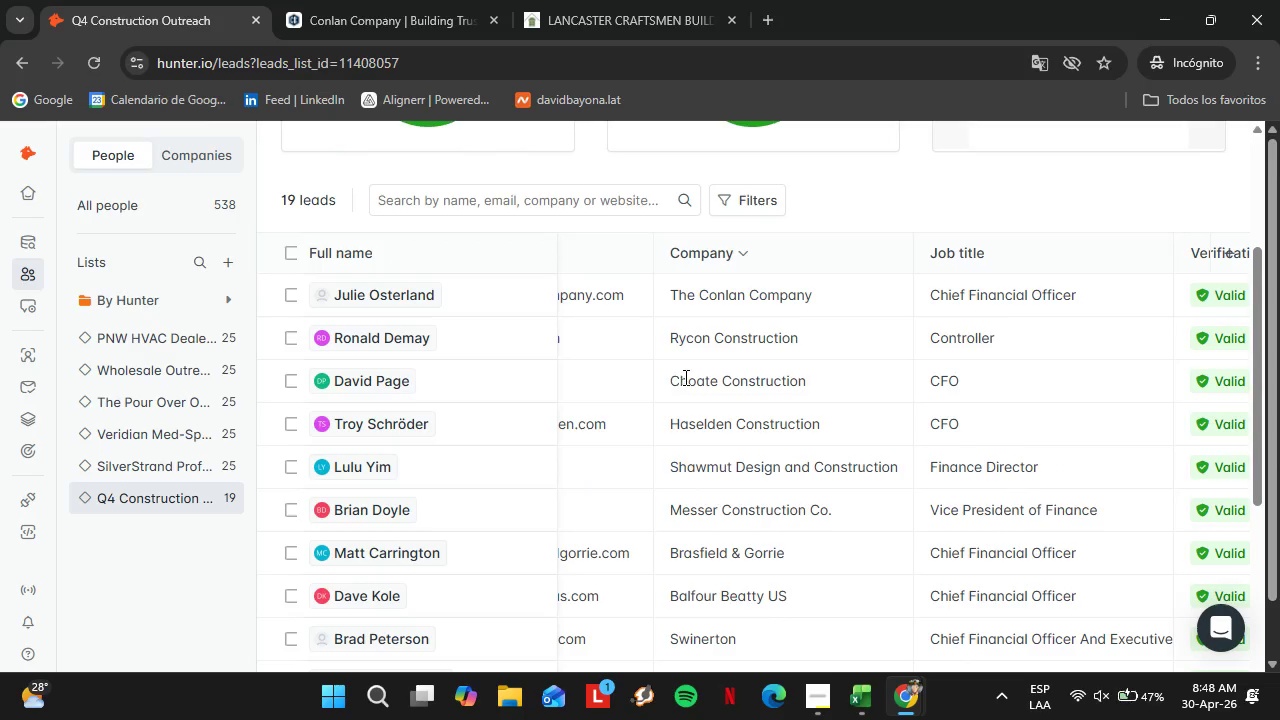 
scroll: coordinate [473, 426], scroll_direction: down, amount: 6.0
 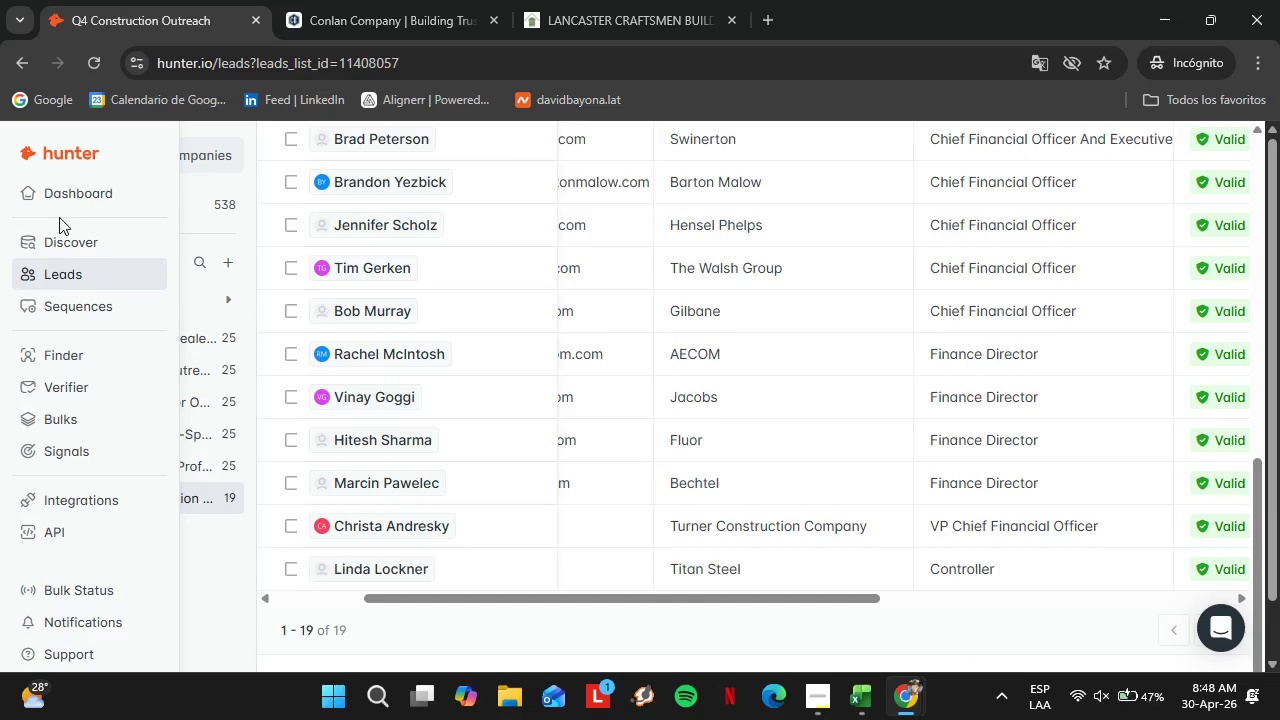 
left_click([78, 237])
 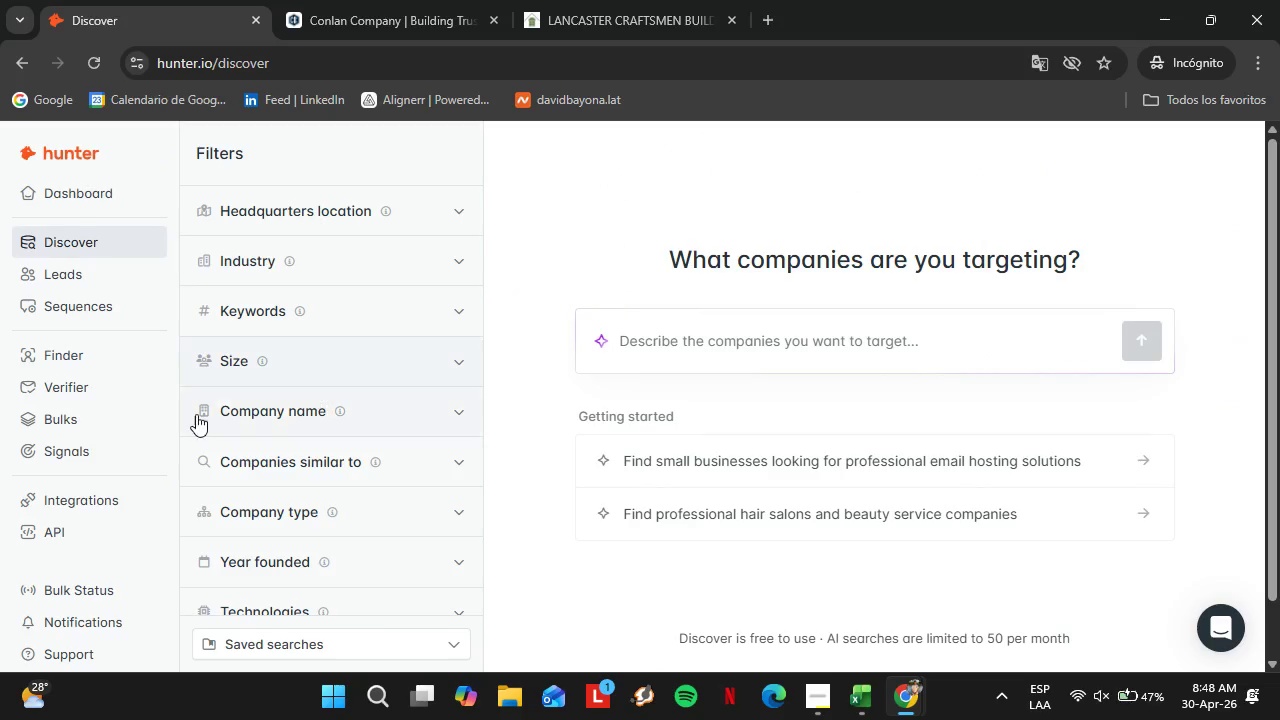 
left_click([75, 364])
 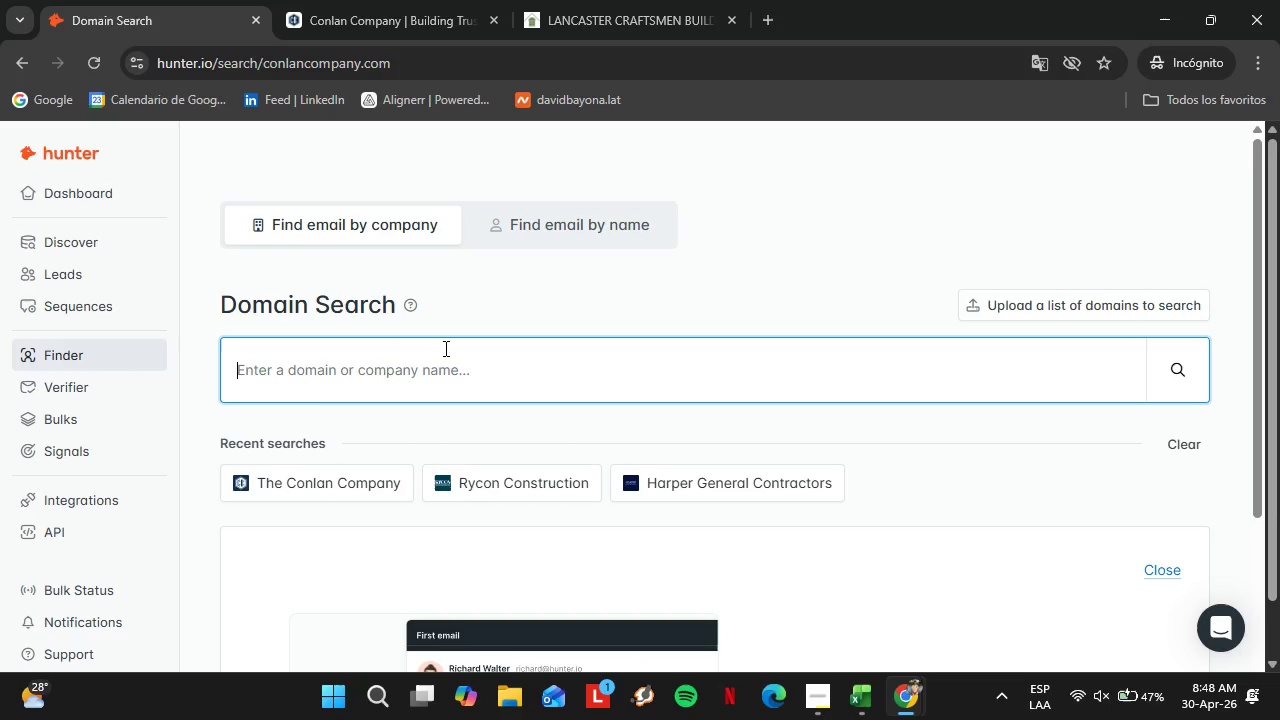 
wait(6.94)
 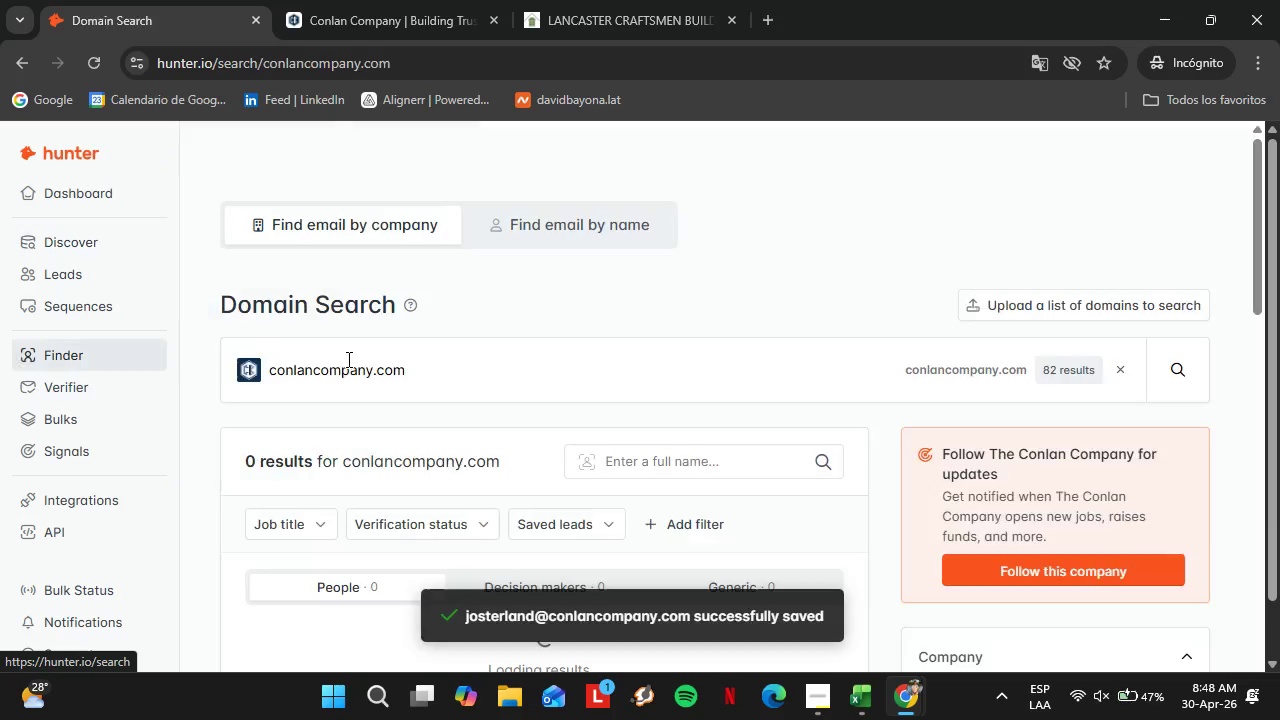 
type(donohoe.com)
 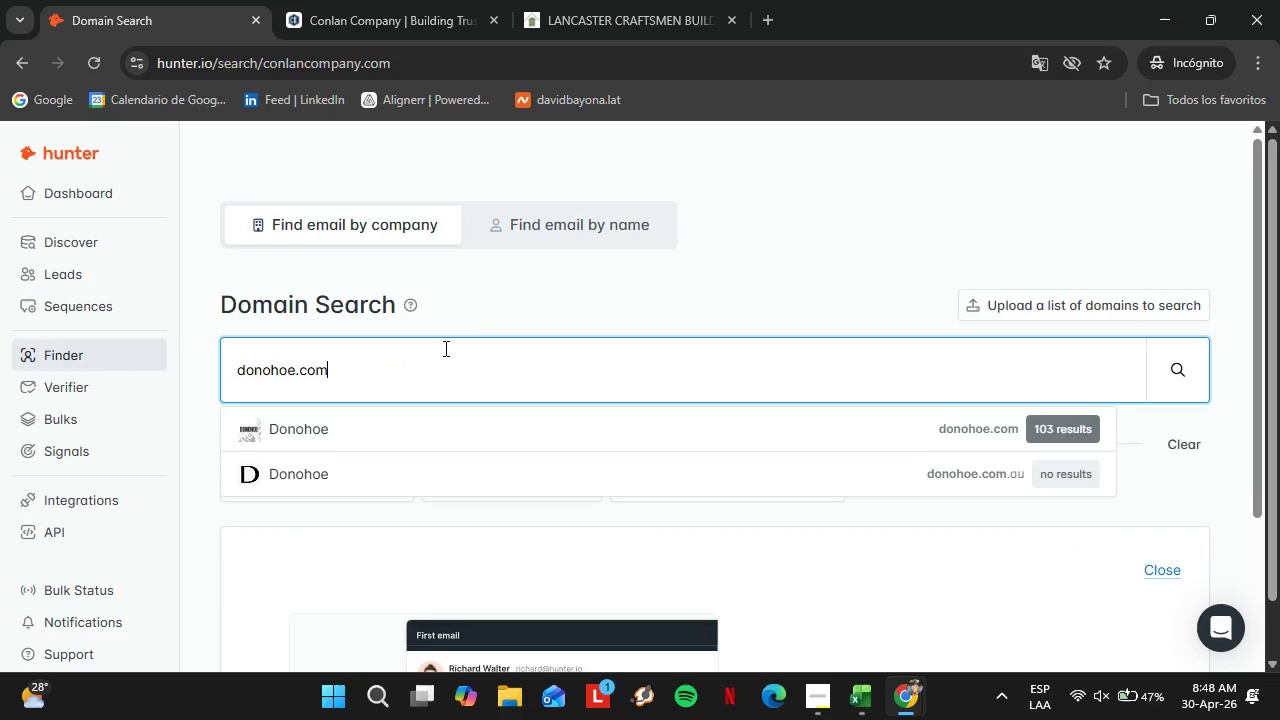 
key(Enter)
 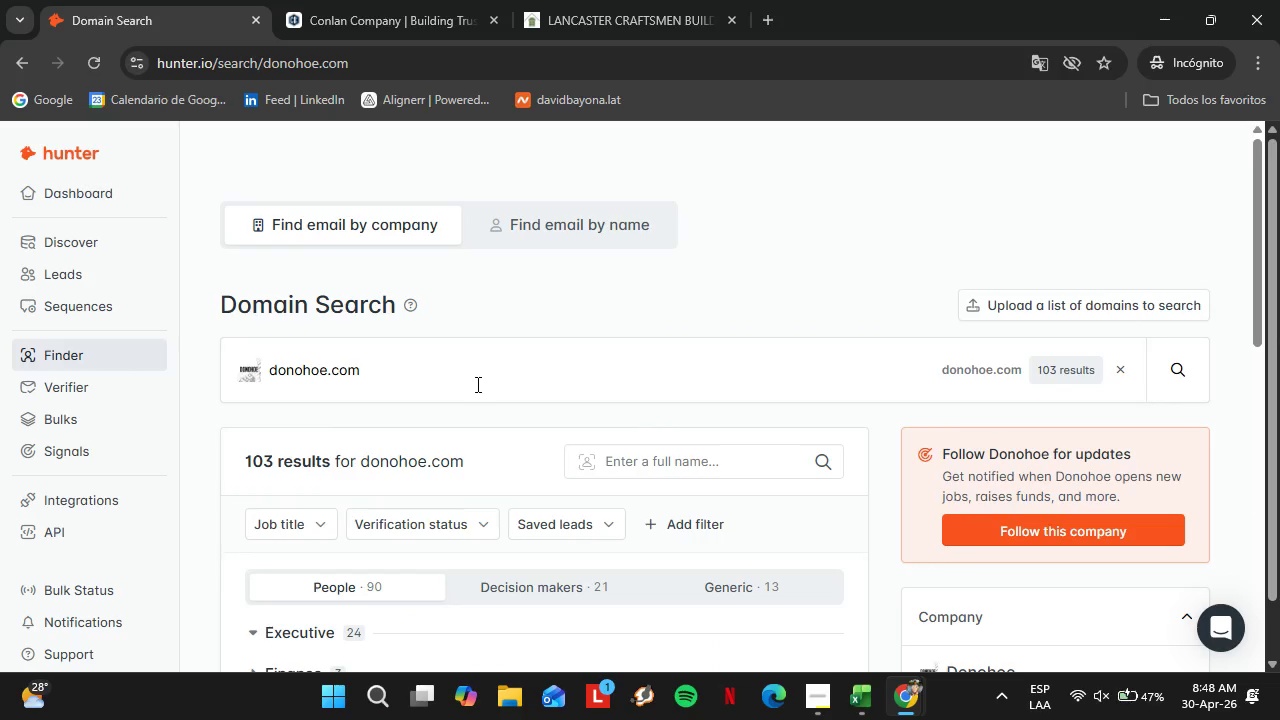 
scroll: coordinate [494, 403], scroll_direction: down, amount: 6.0
 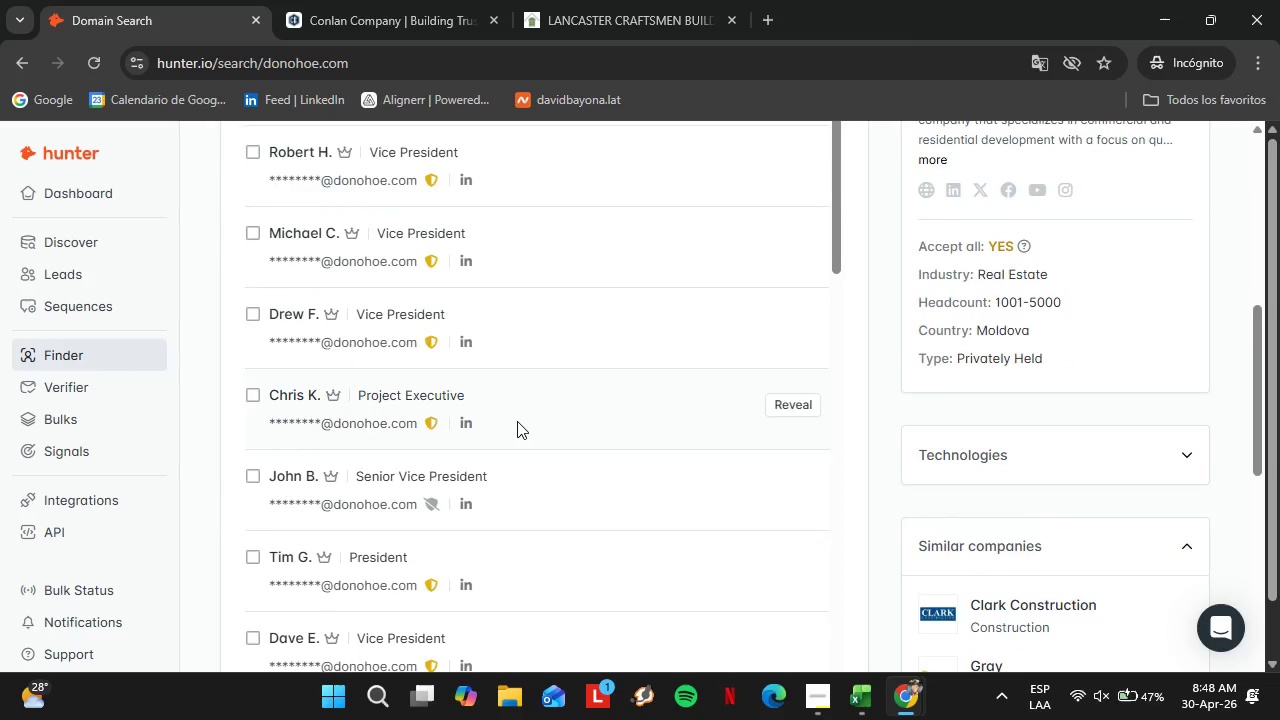 
scroll: coordinate [507, 409], scroll_direction: up, amount: 5.0
 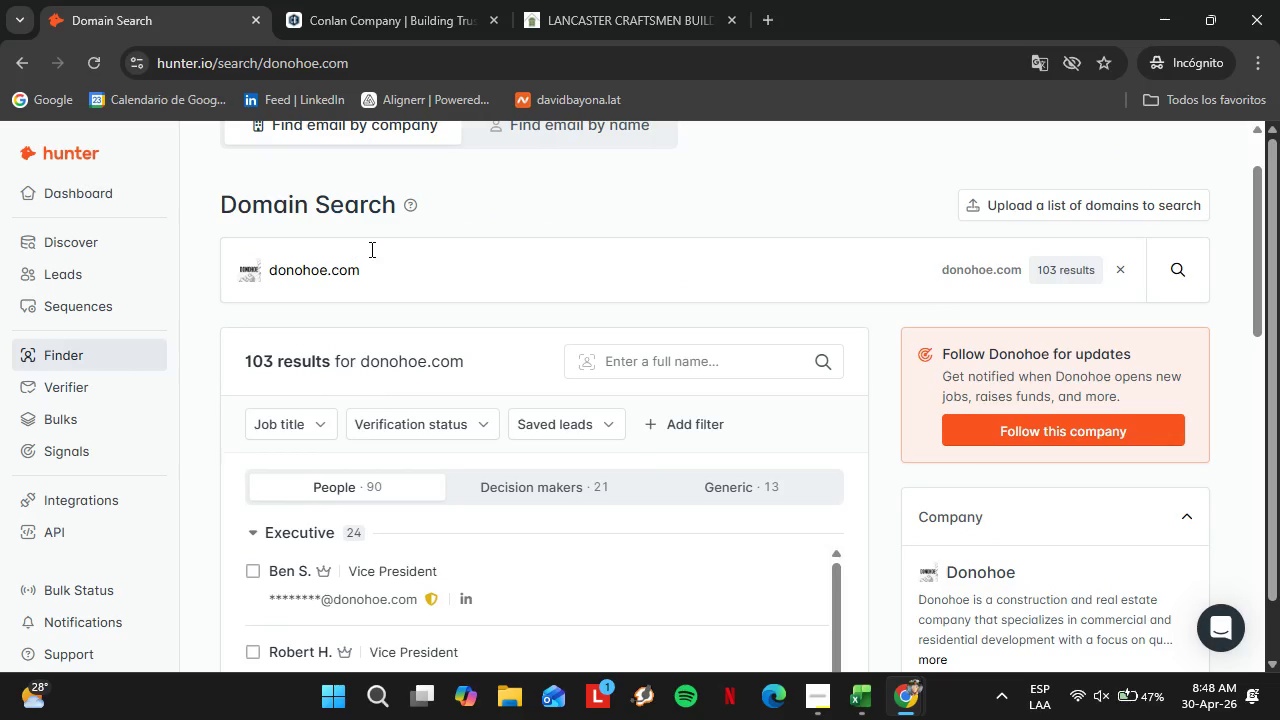 
left_click_drag(start_coordinate=[368, 250], to_coordinate=[255, 282])
 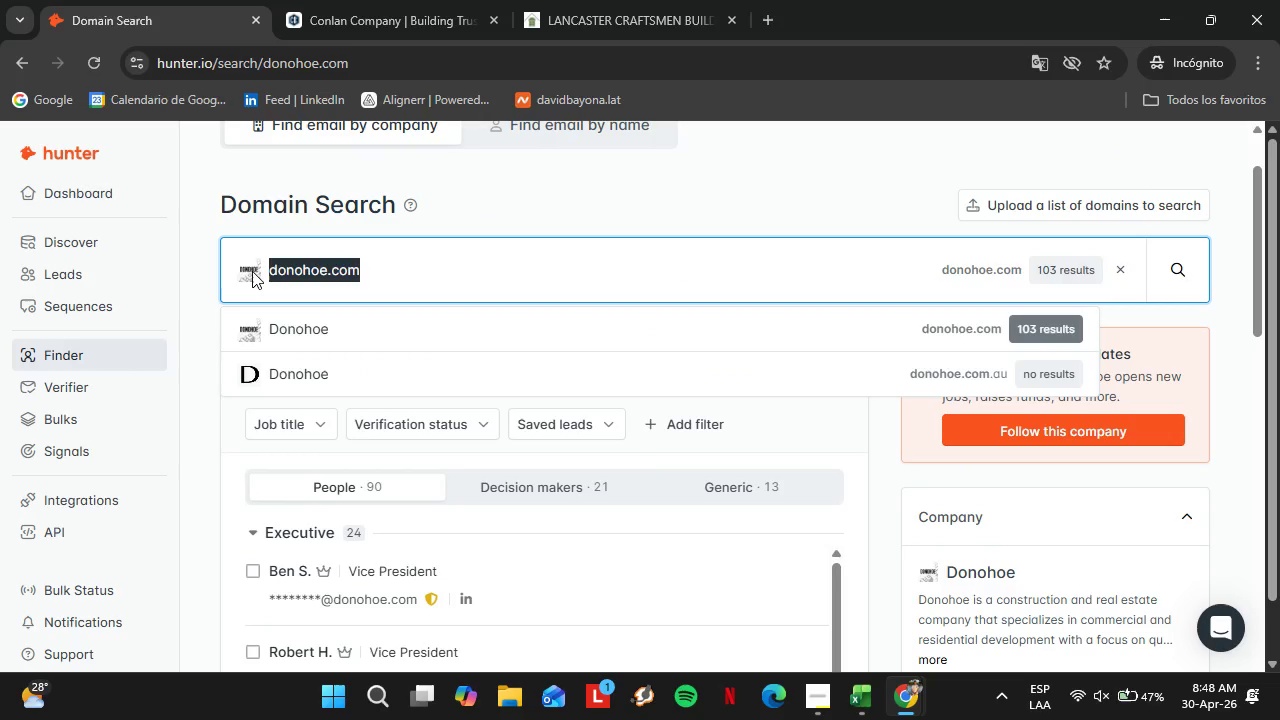 
type(randcc.com)
 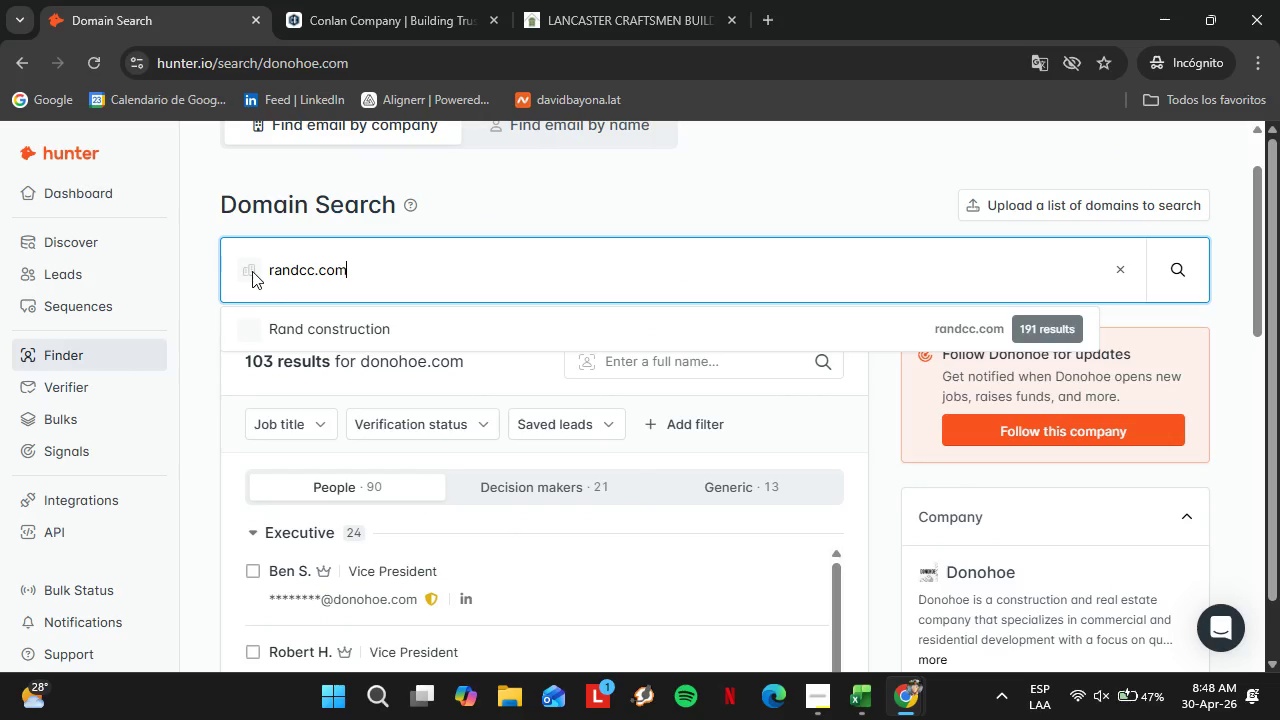 
key(Enter)
 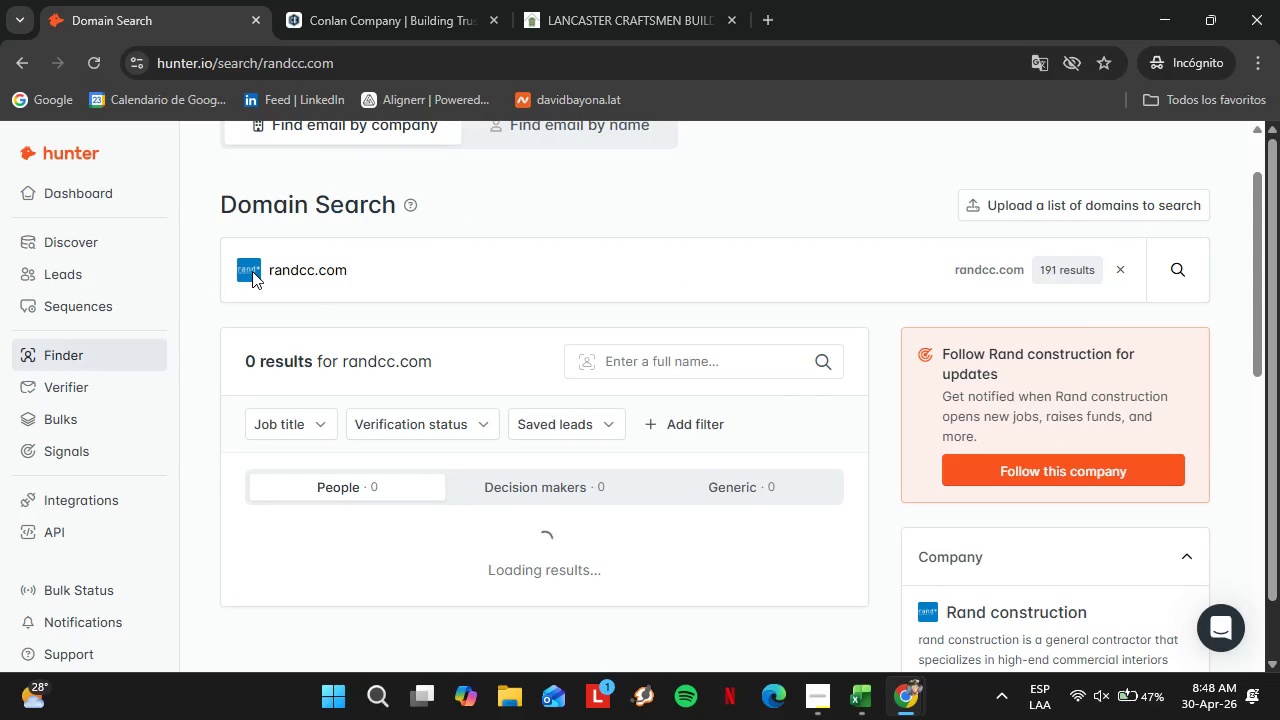 
scroll: coordinate [447, 375], scroll_direction: down, amount: 11.0
 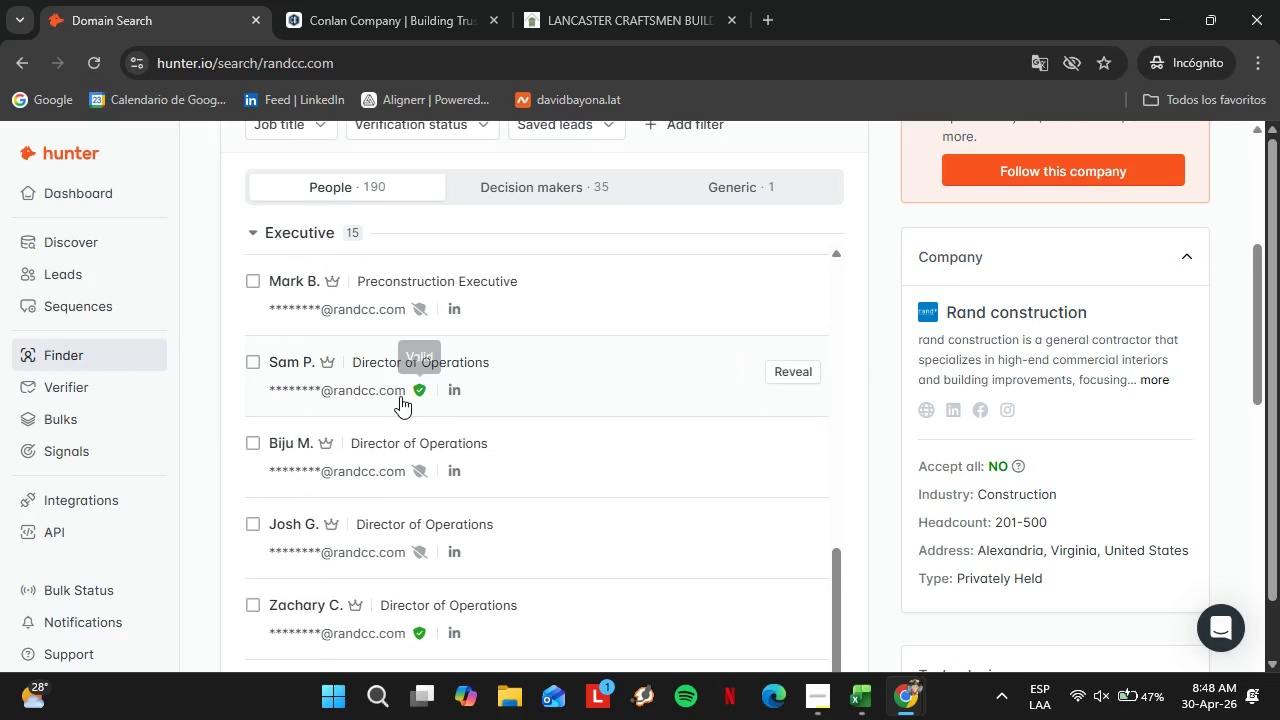 
scroll: coordinate [352, 336], scroll_direction: up, amount: 9.0
 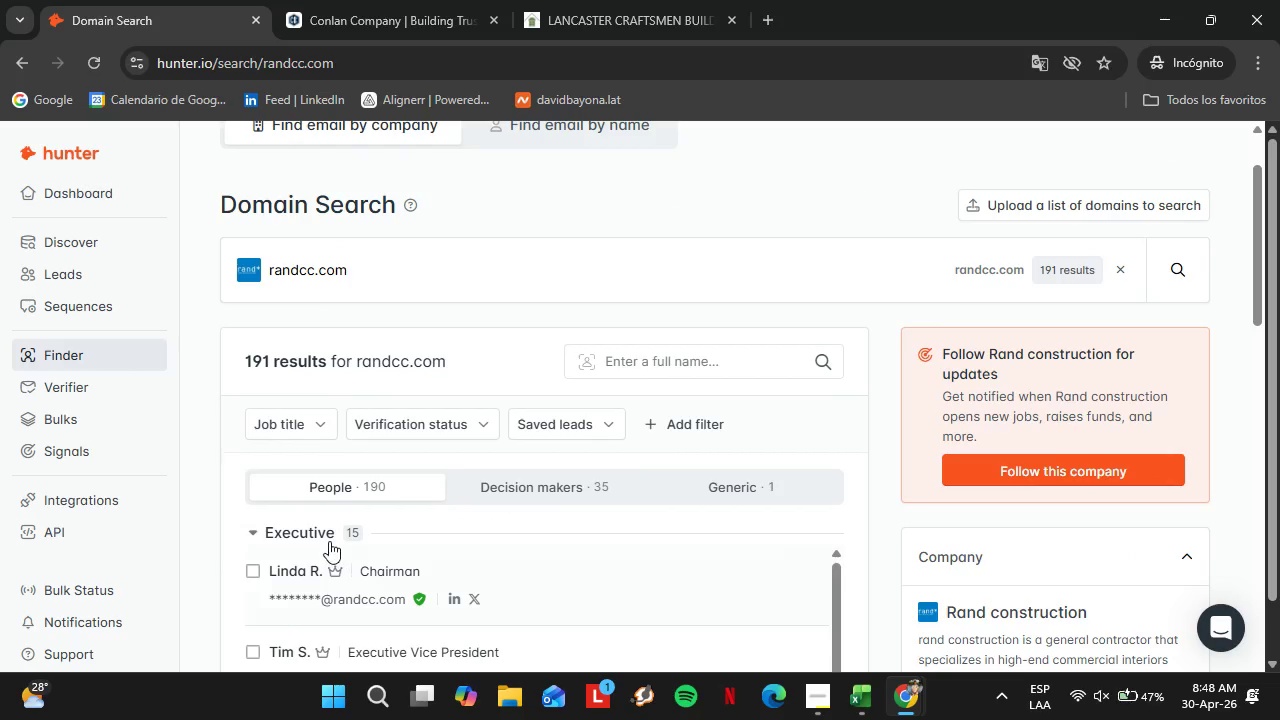 
left_click([328, 541])
 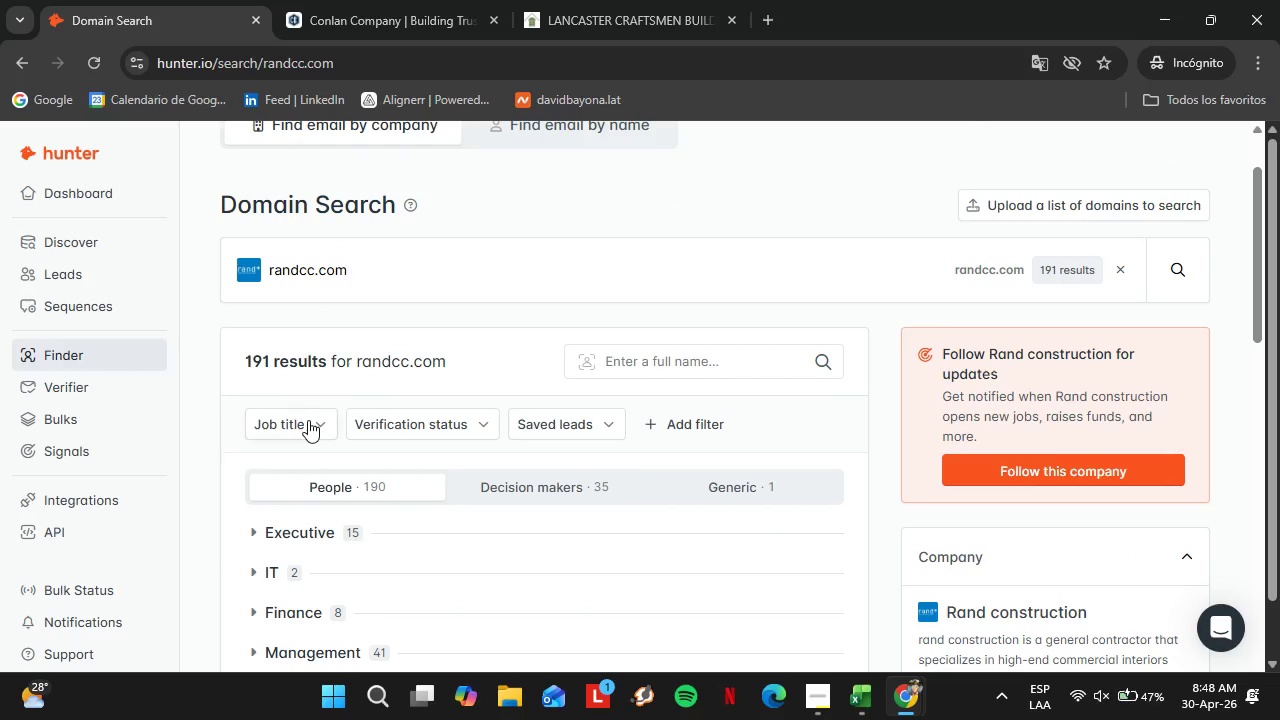 
double_click([308, 422])
 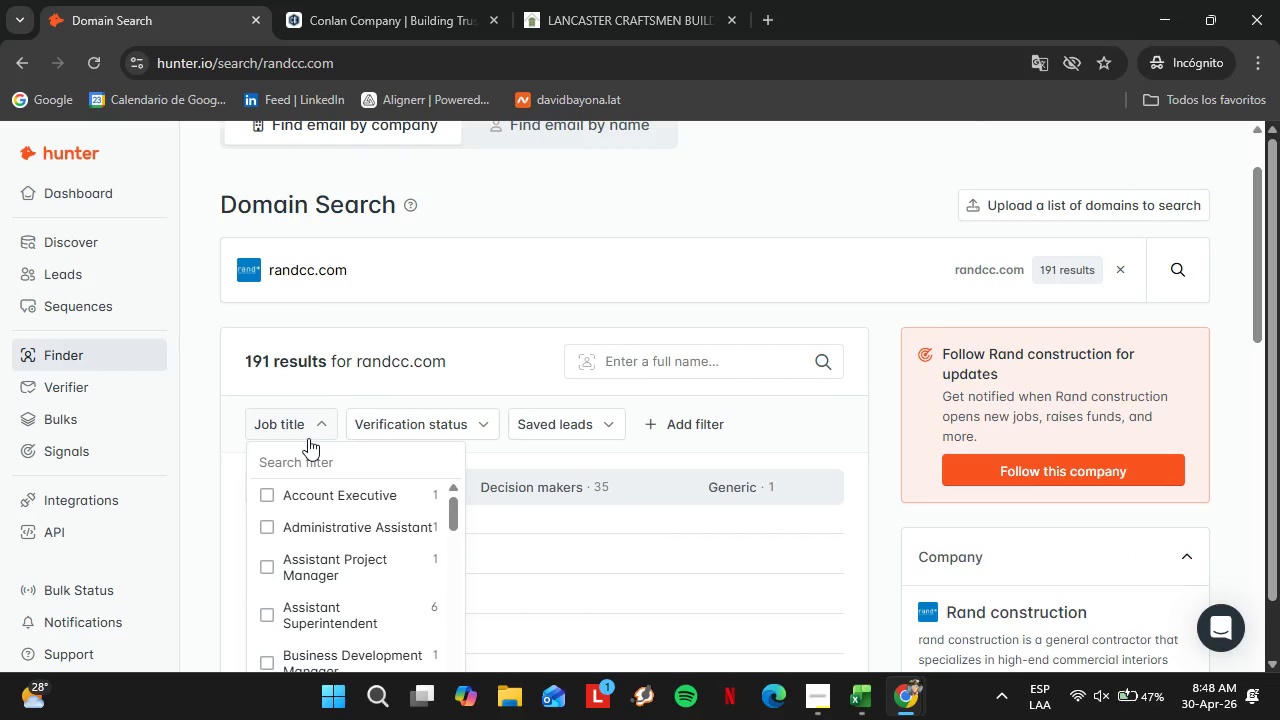 
wait(8.73)
 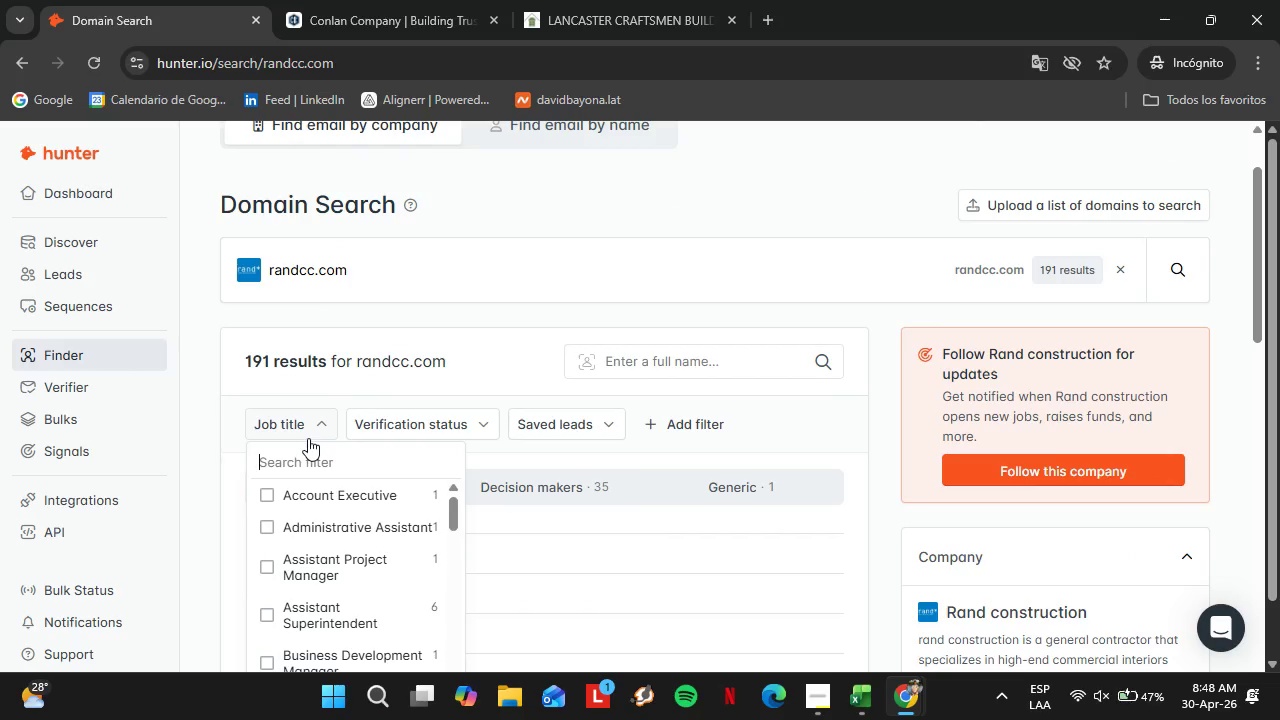 
type(CFO)
key(Backspace)
key(Backspace)
key(Backspace)
type(Fina)
key(Backspace)
key(Backspace)
key(Backspace)
key(Backspace)
type(ControOwn)
 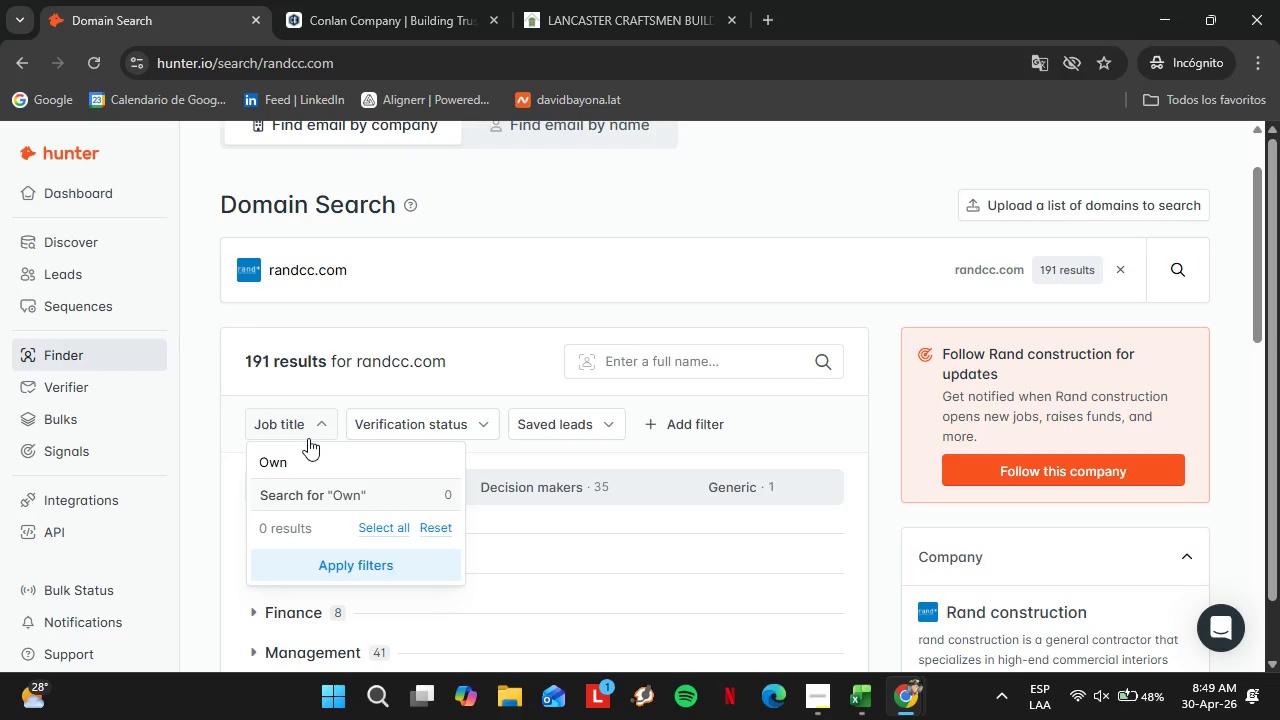 
scroll: coordinate [997, 368], scroll_direction: down, amount: 3.0
 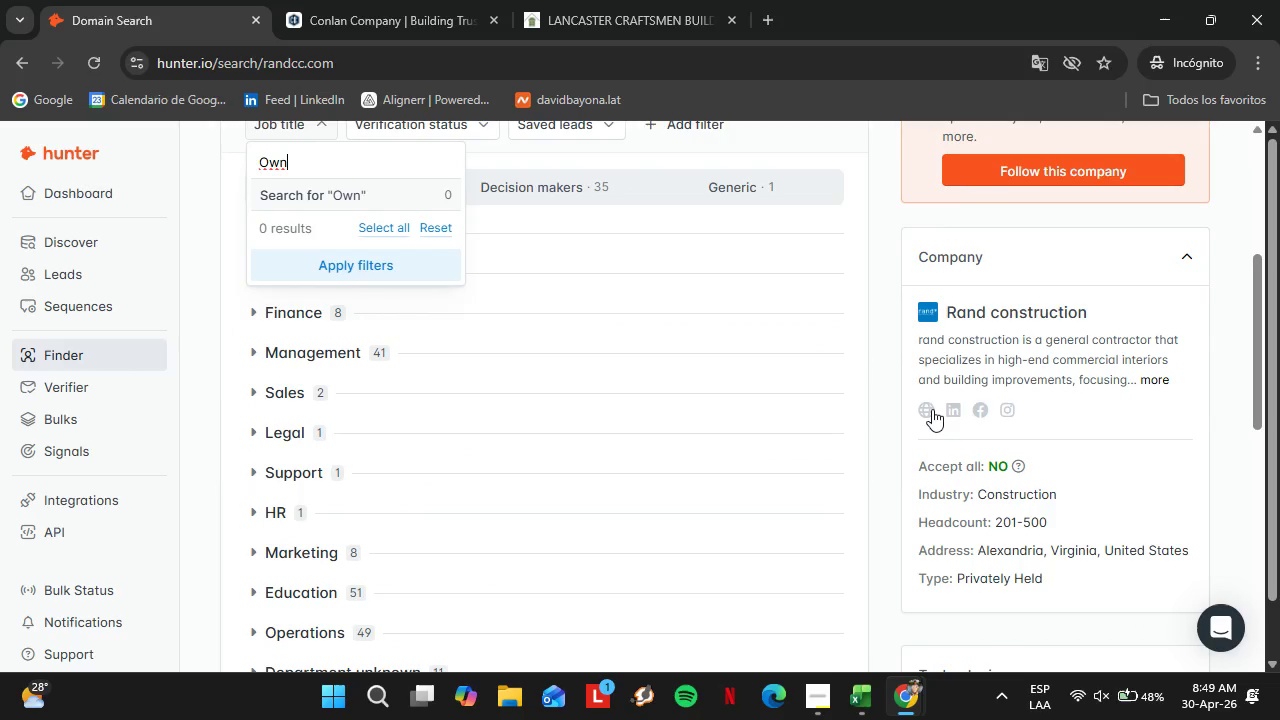 
left_click([930, 409])
 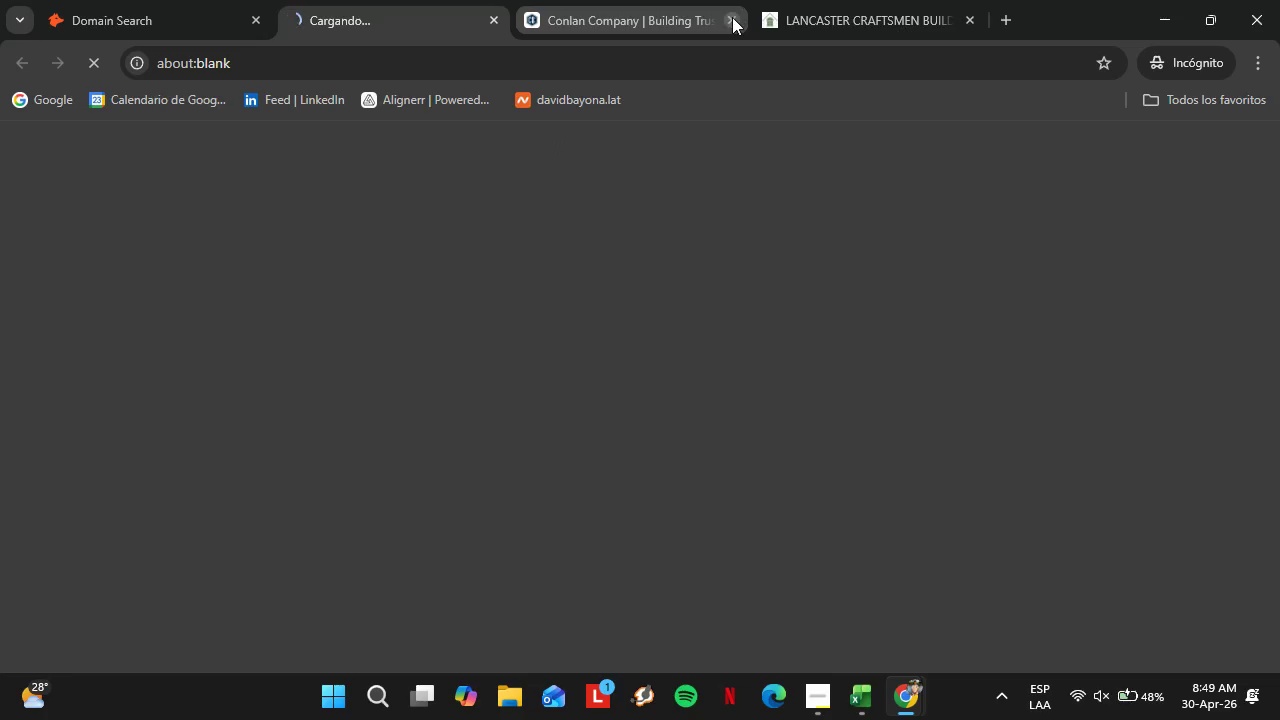 
left_click([732, 18])
 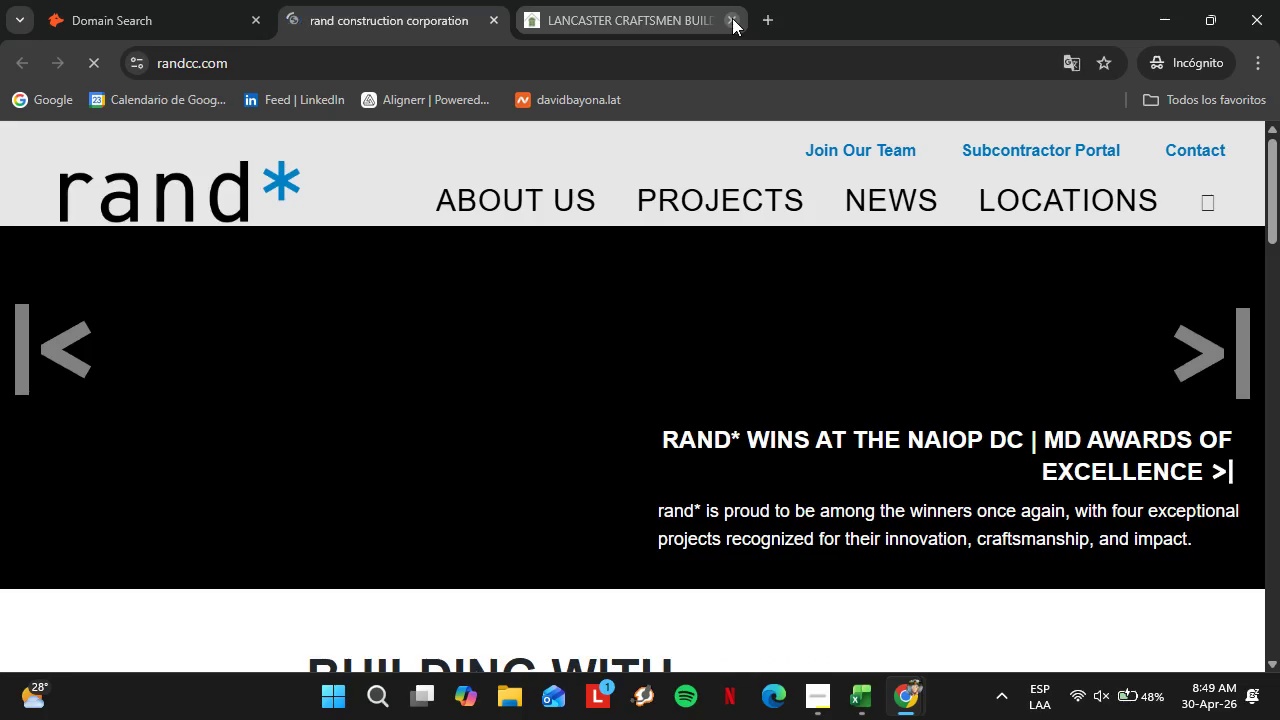 
left_click([732, 18])
 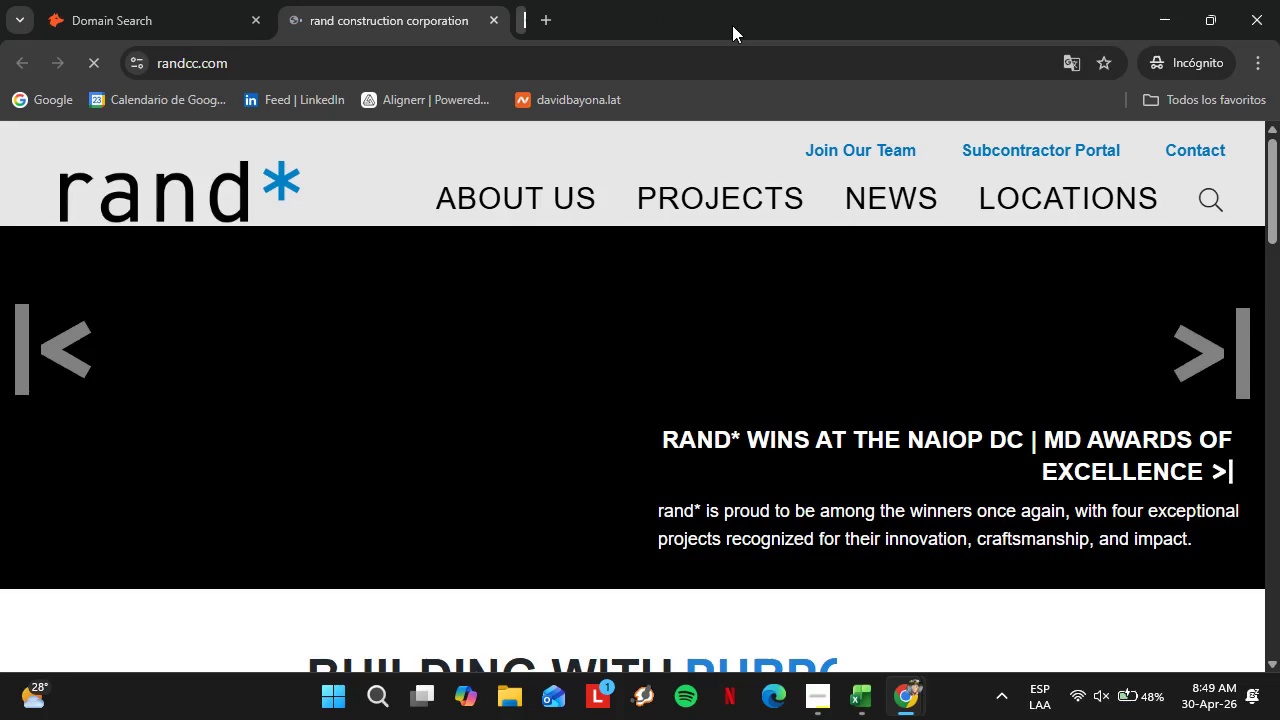 
mouse_move([627, 246])
 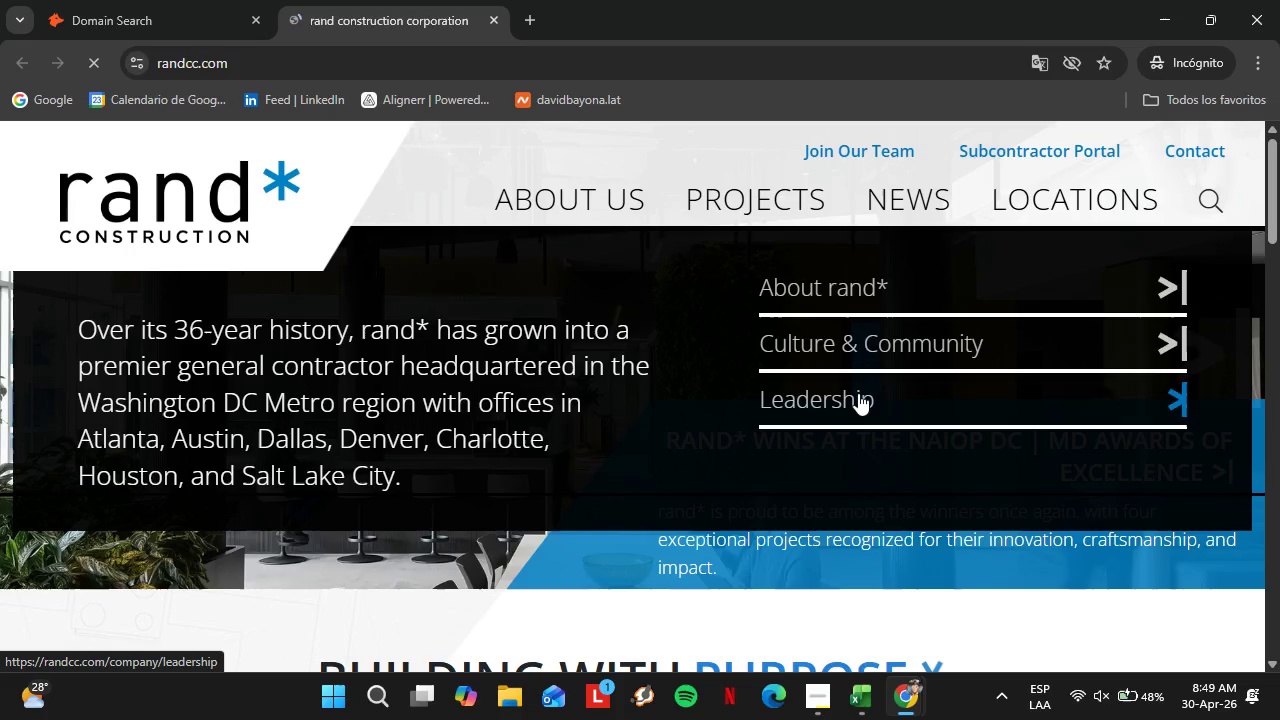 
left_click([858, 393])
 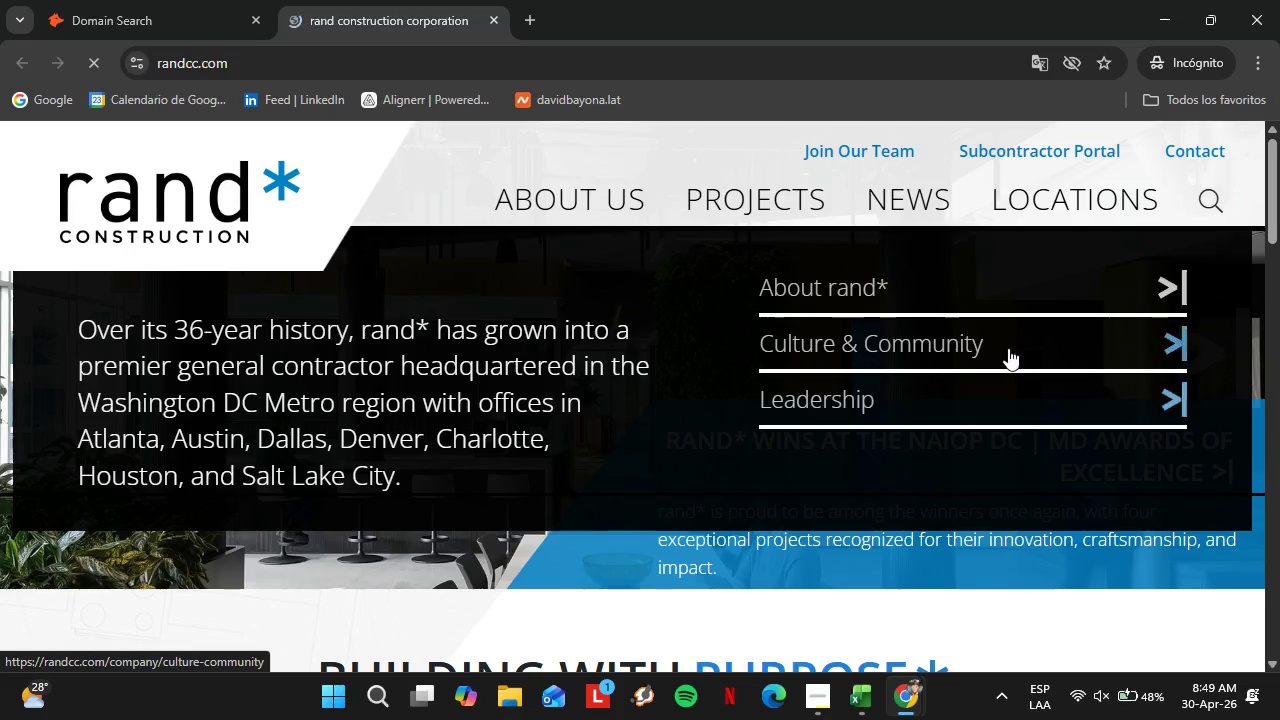 
left_click([1166, 399])
 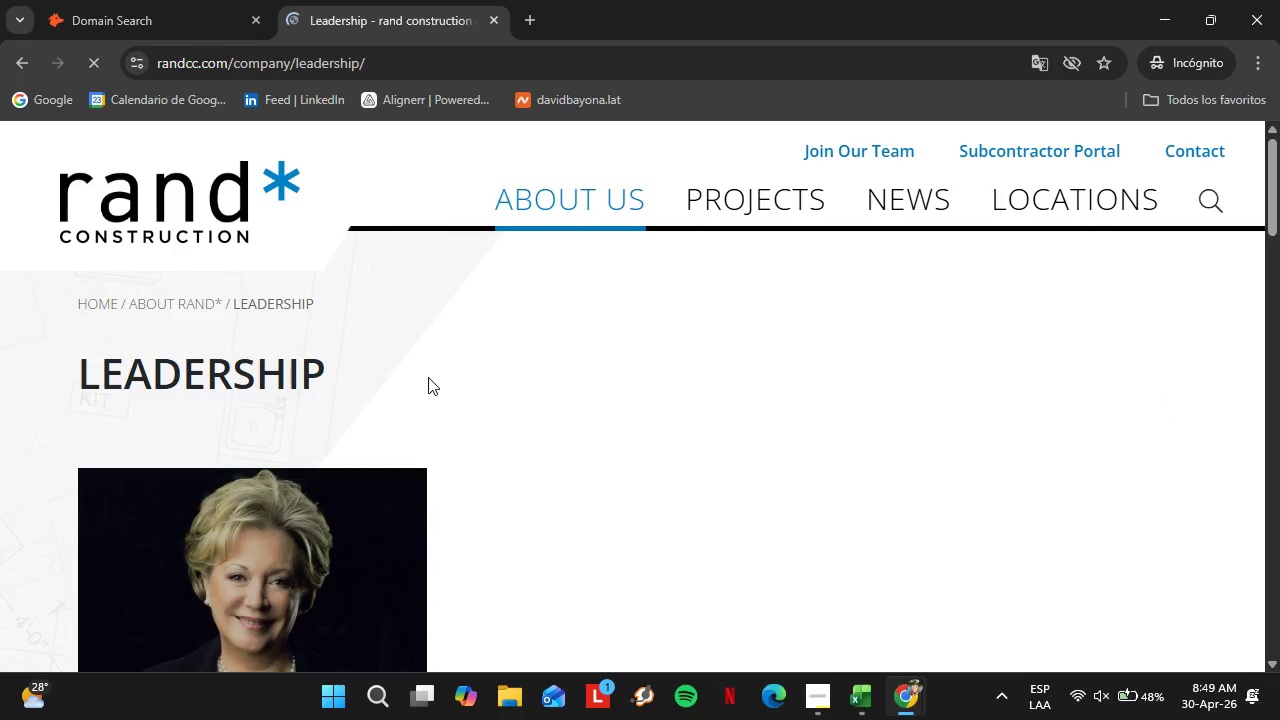 
wait(5.33)
 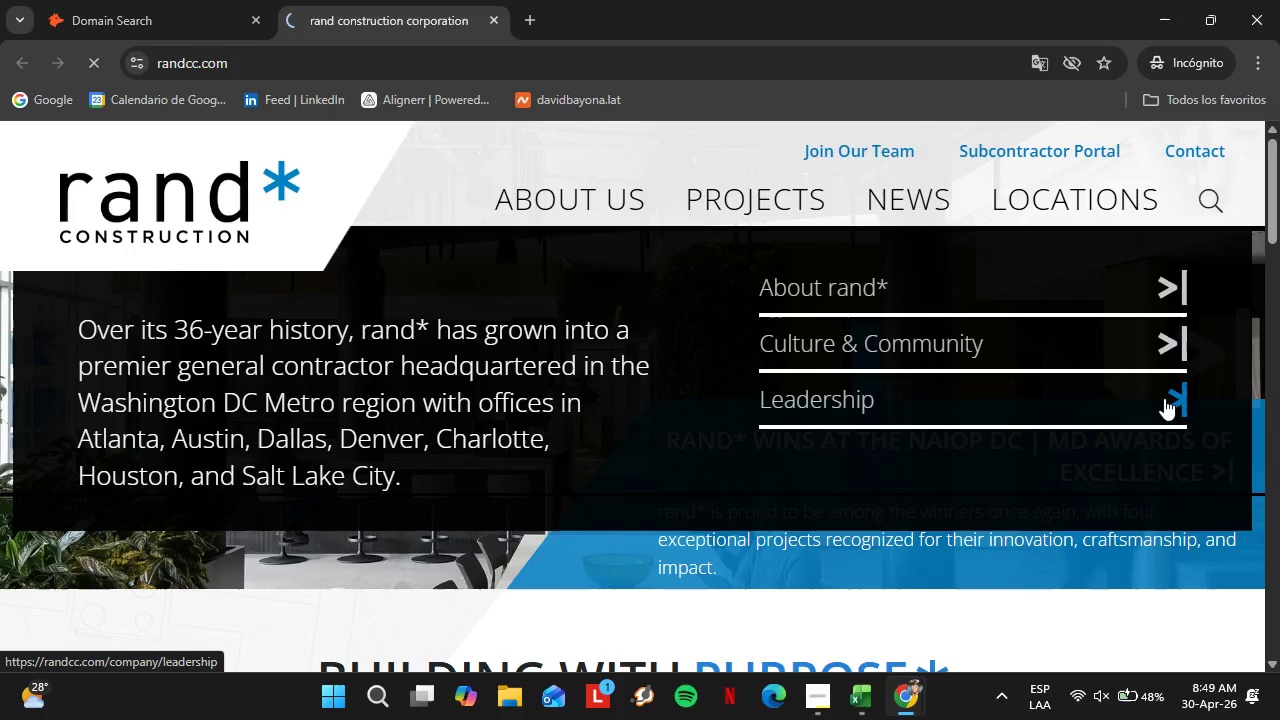 
scroll: coordinate [431, 507], scroll_direction: down, amount: 6.0
 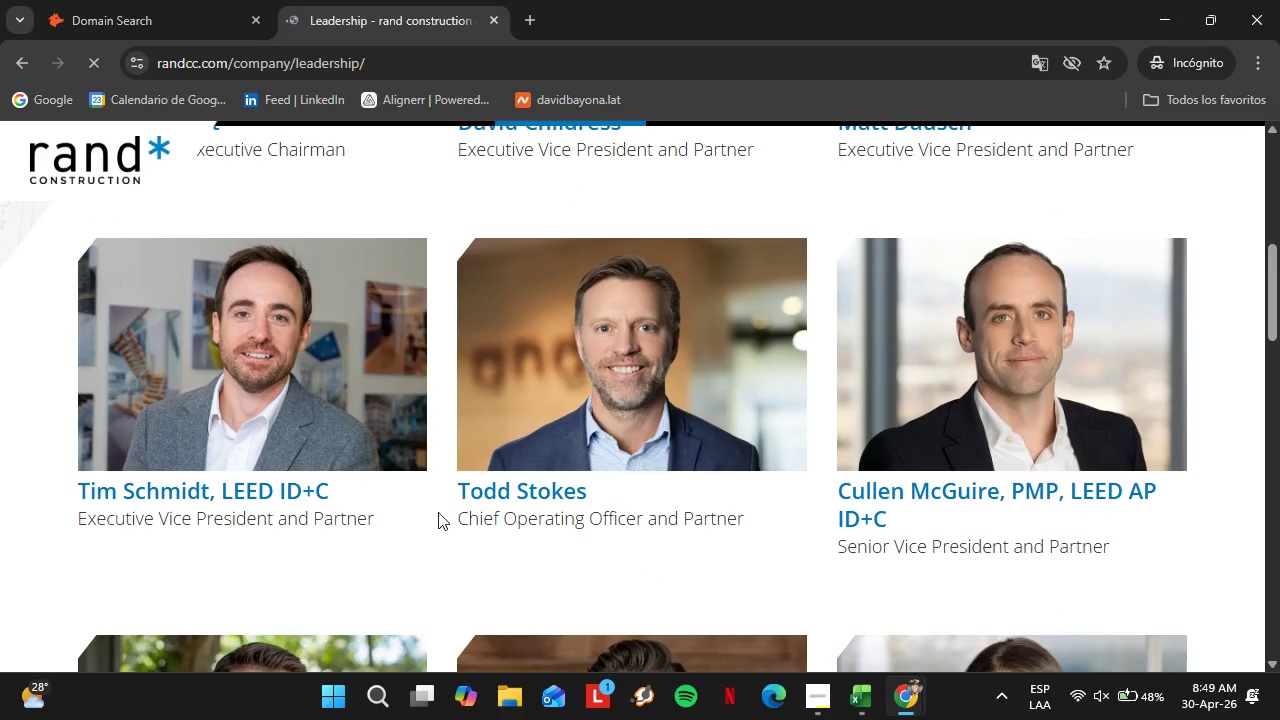 
scroll: coordinate [438, 510], scroll_direction: up, amount: 2.0
 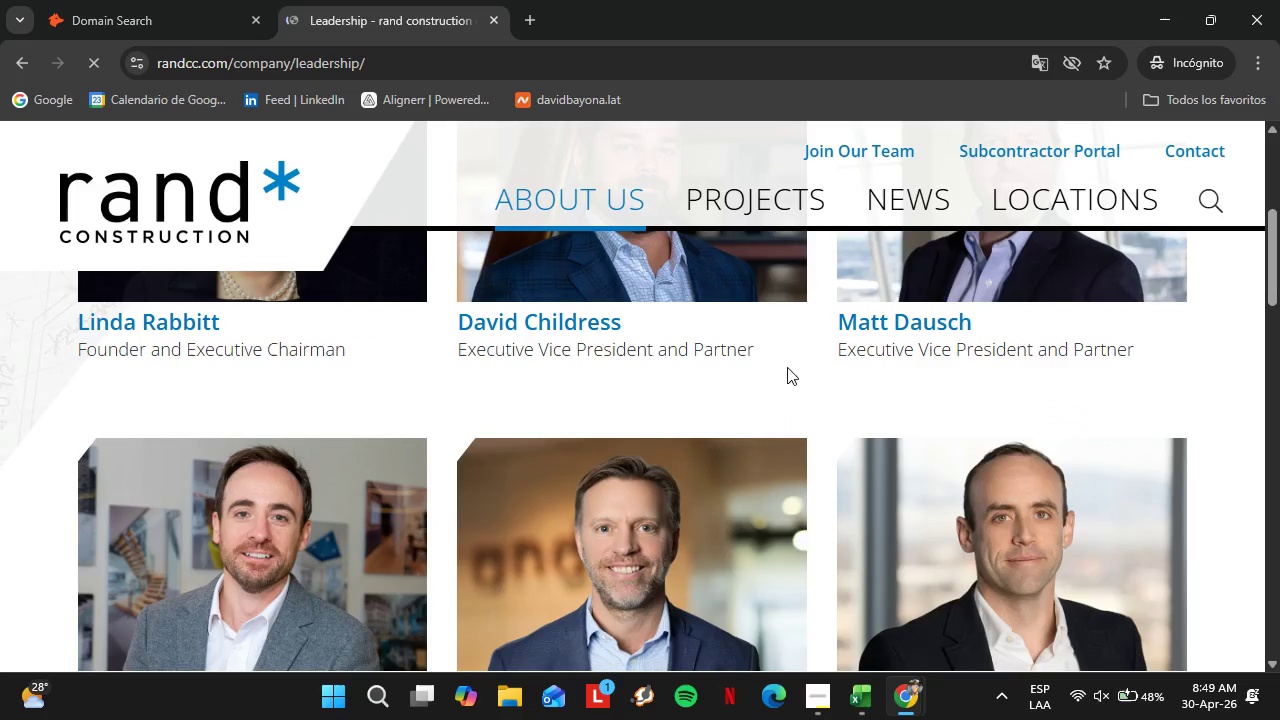 
scroll: coordinate [448, 440], scroll_direction: down, amount: 15.0
 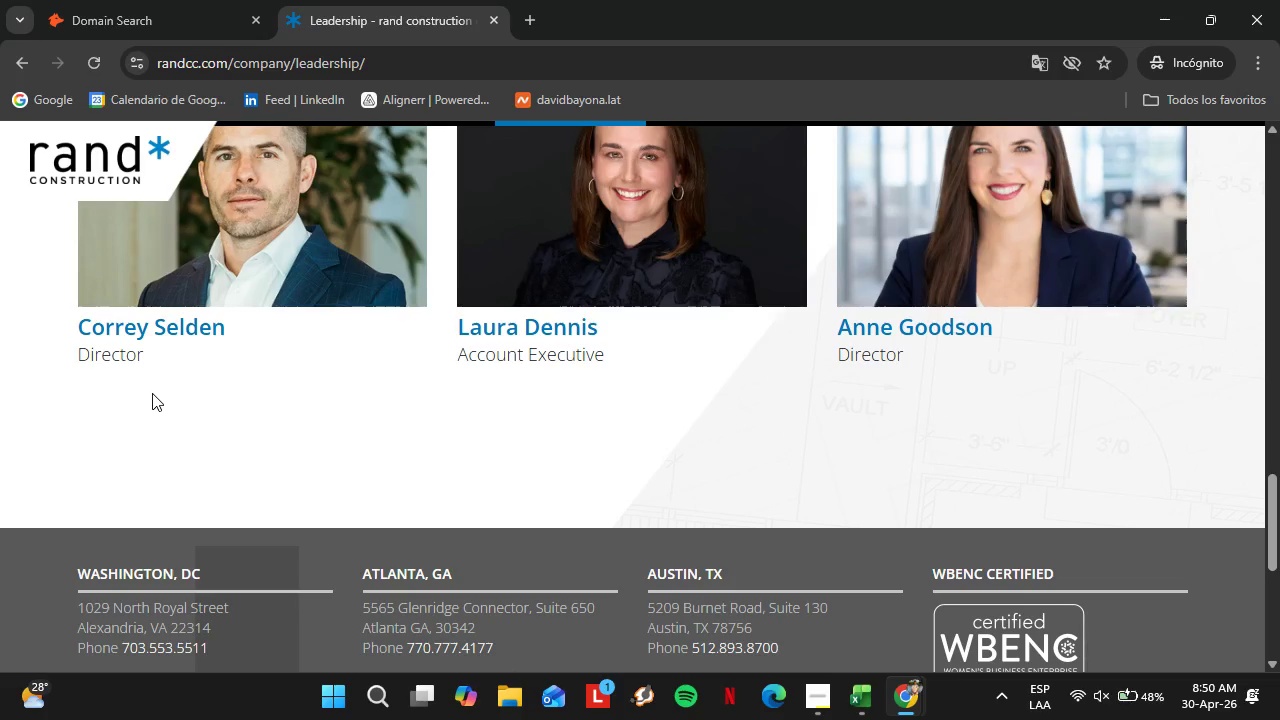 
wait(42.59)
 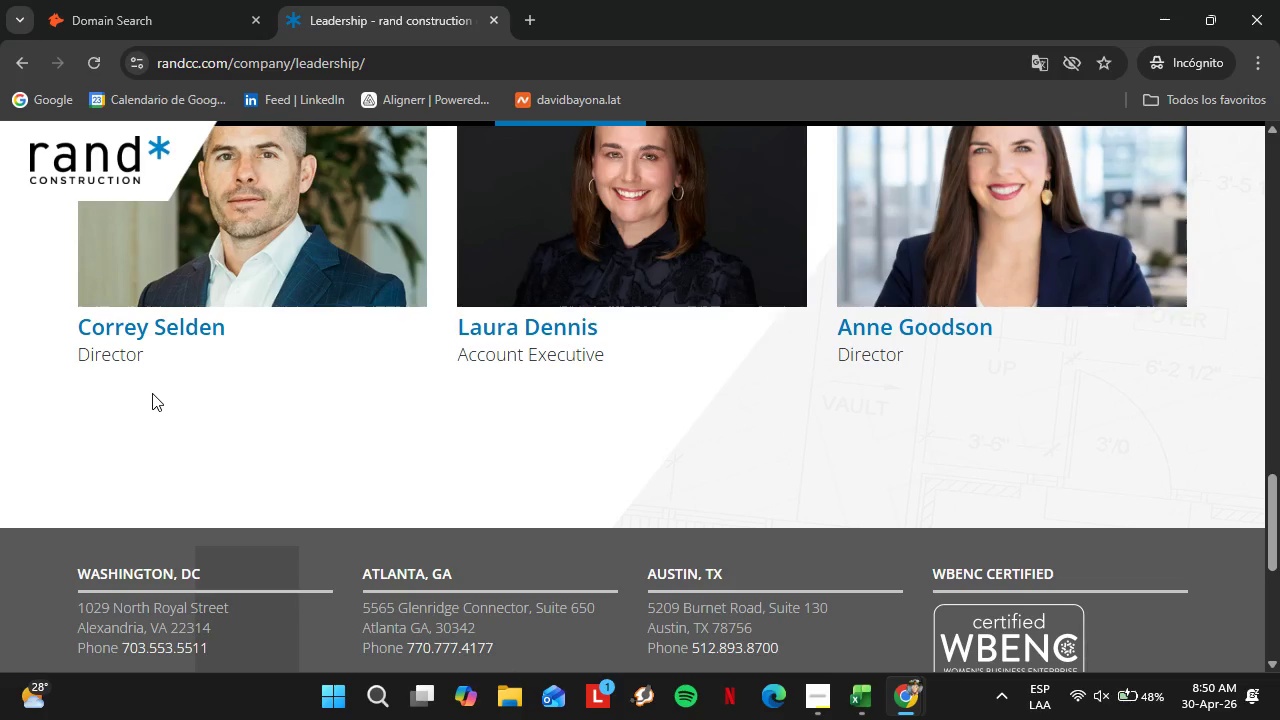 
scroll: coordinate [558, 419], scroll_direction: up, amount: 17.0
 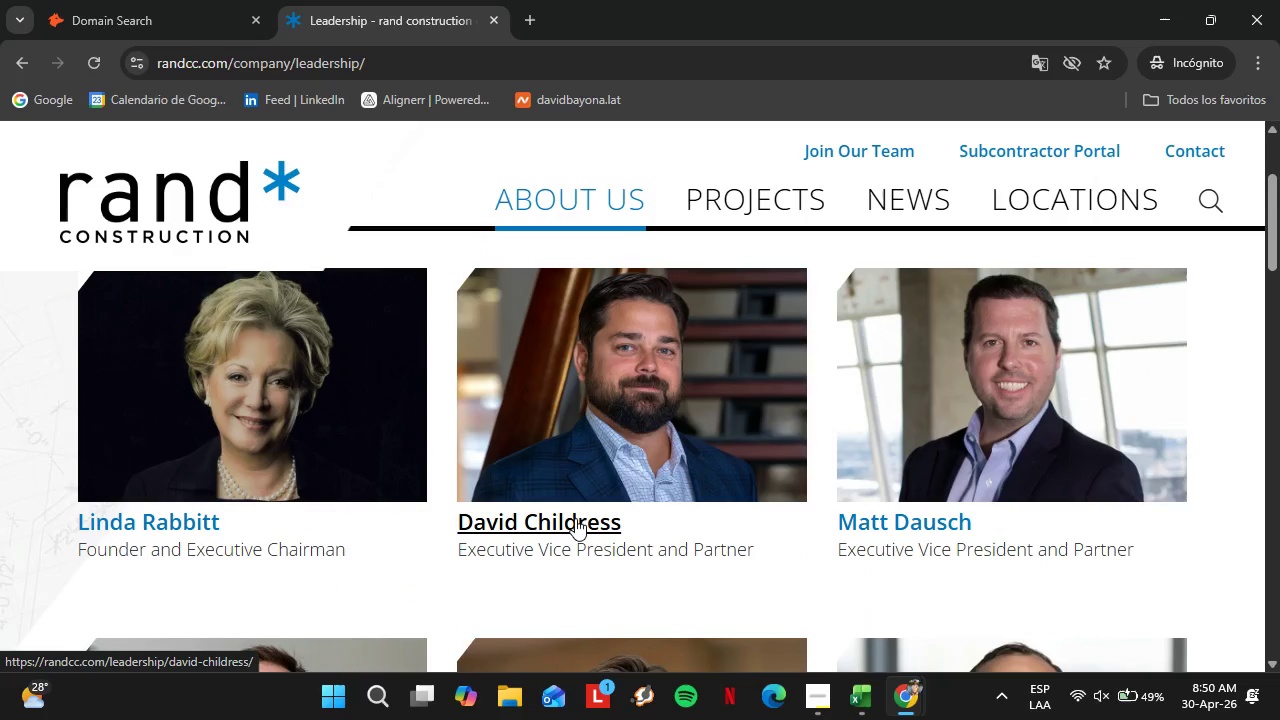 
left_click([575, 518])
 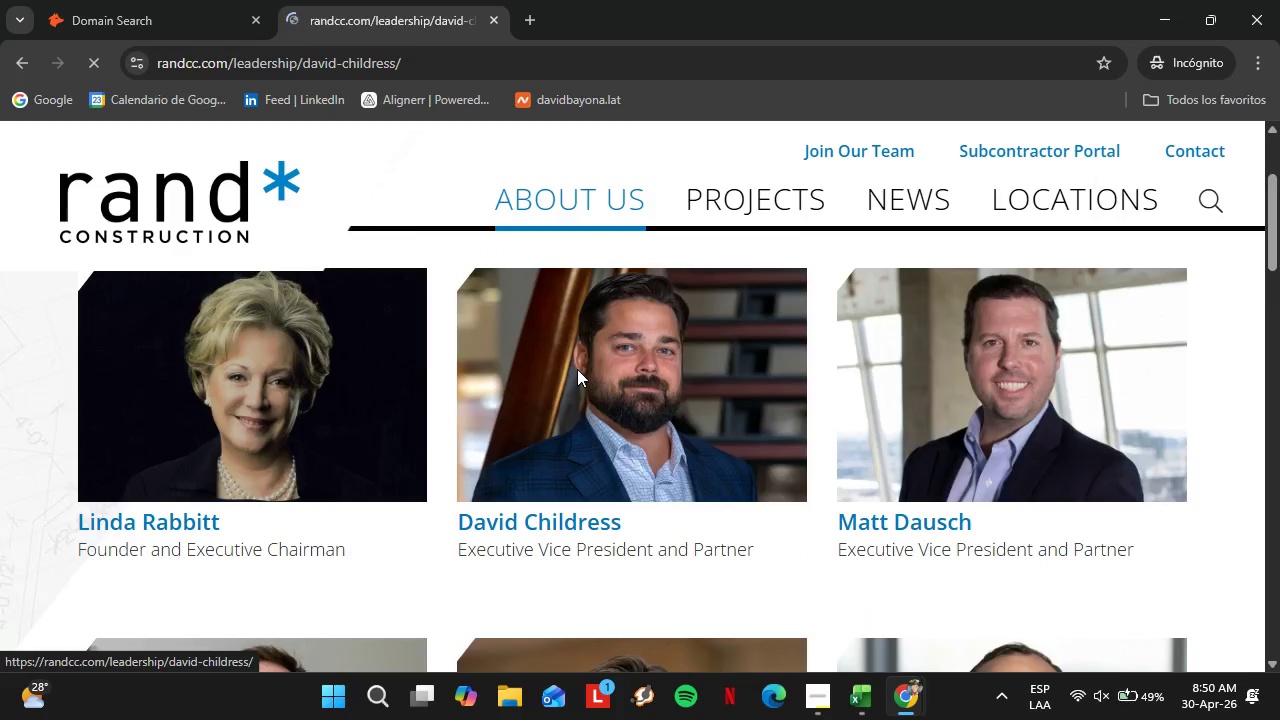 
scroll: coordinate [909, 524], scroll_direction: down, amount: 3.0
 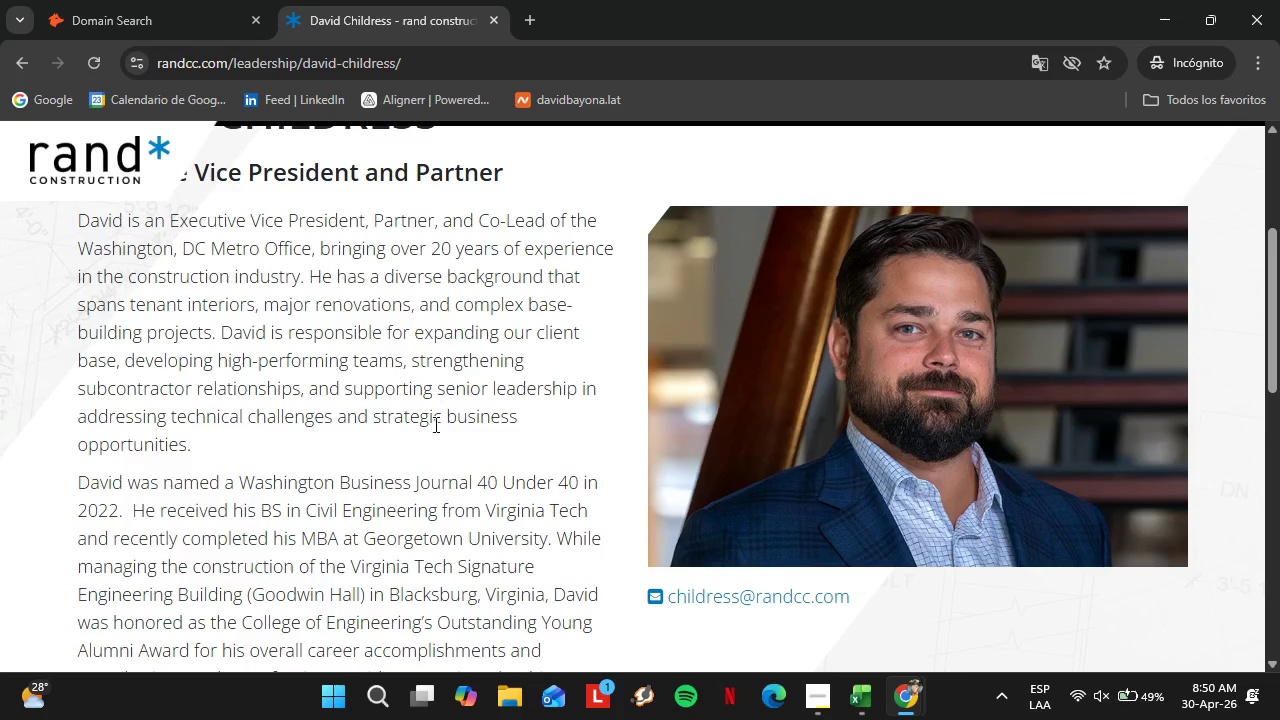 
wait(6.07)
 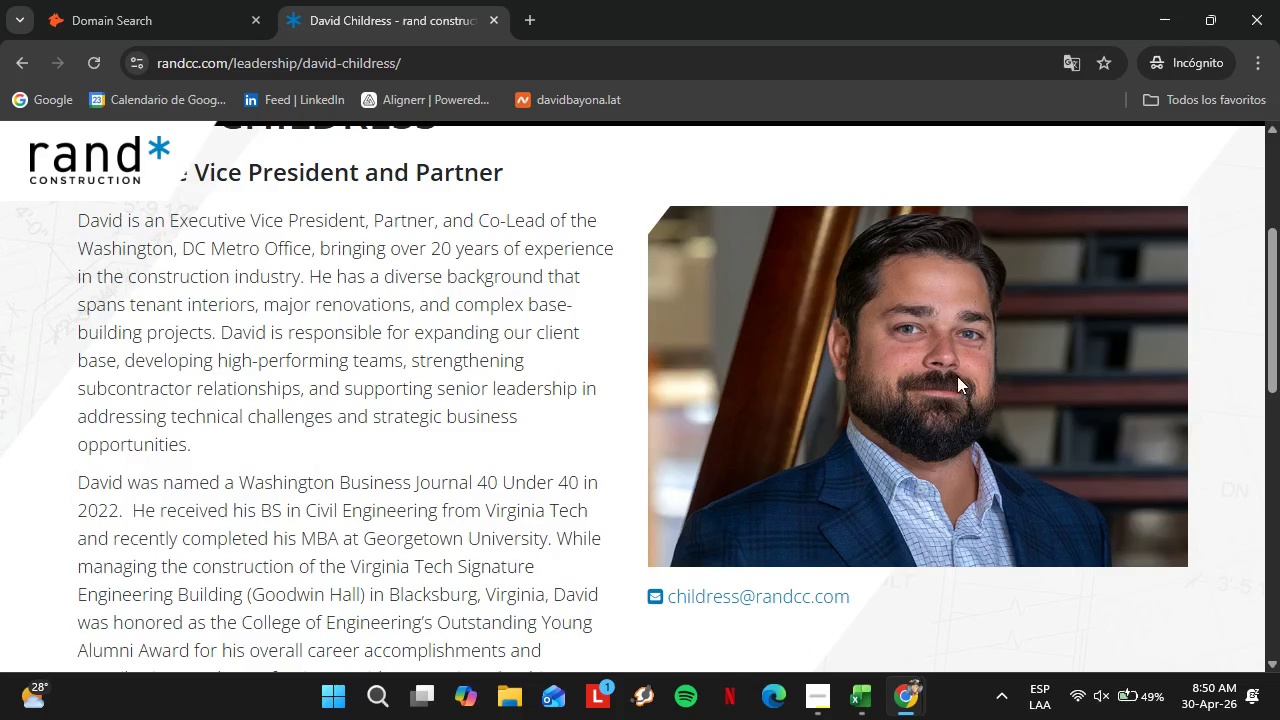 
left_click([116, 0])
 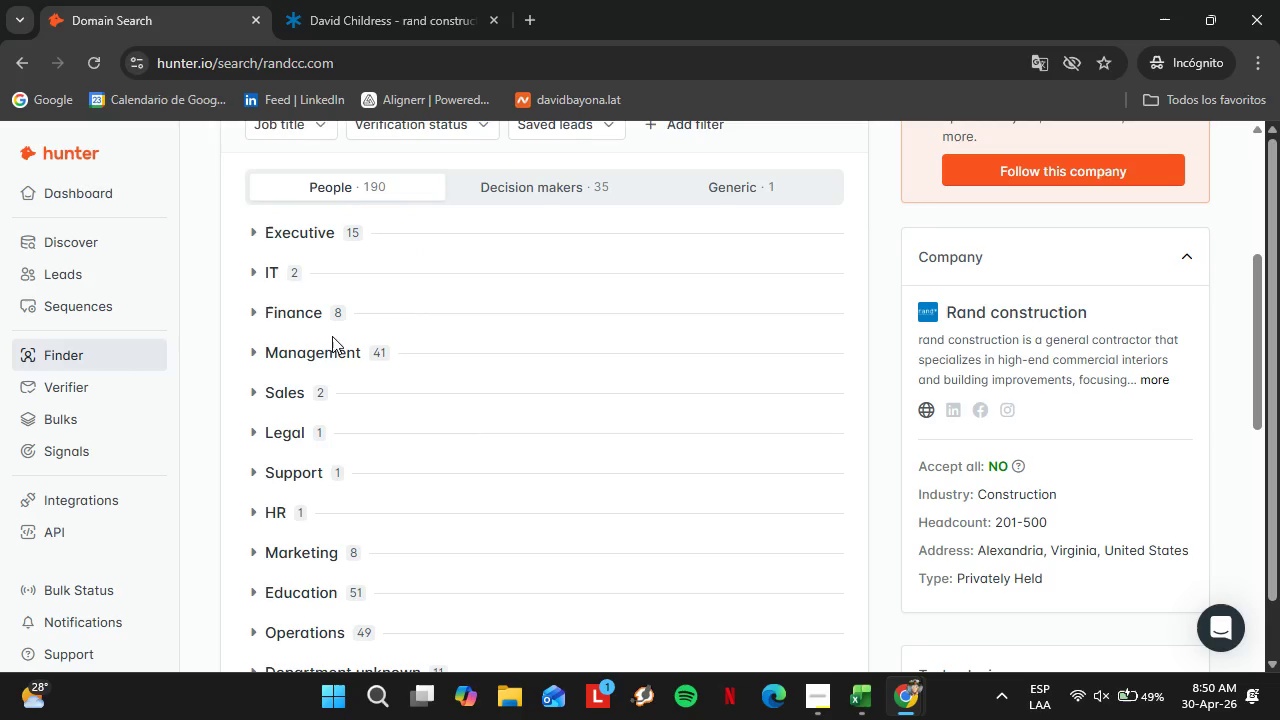 
left_click([324, 345])
 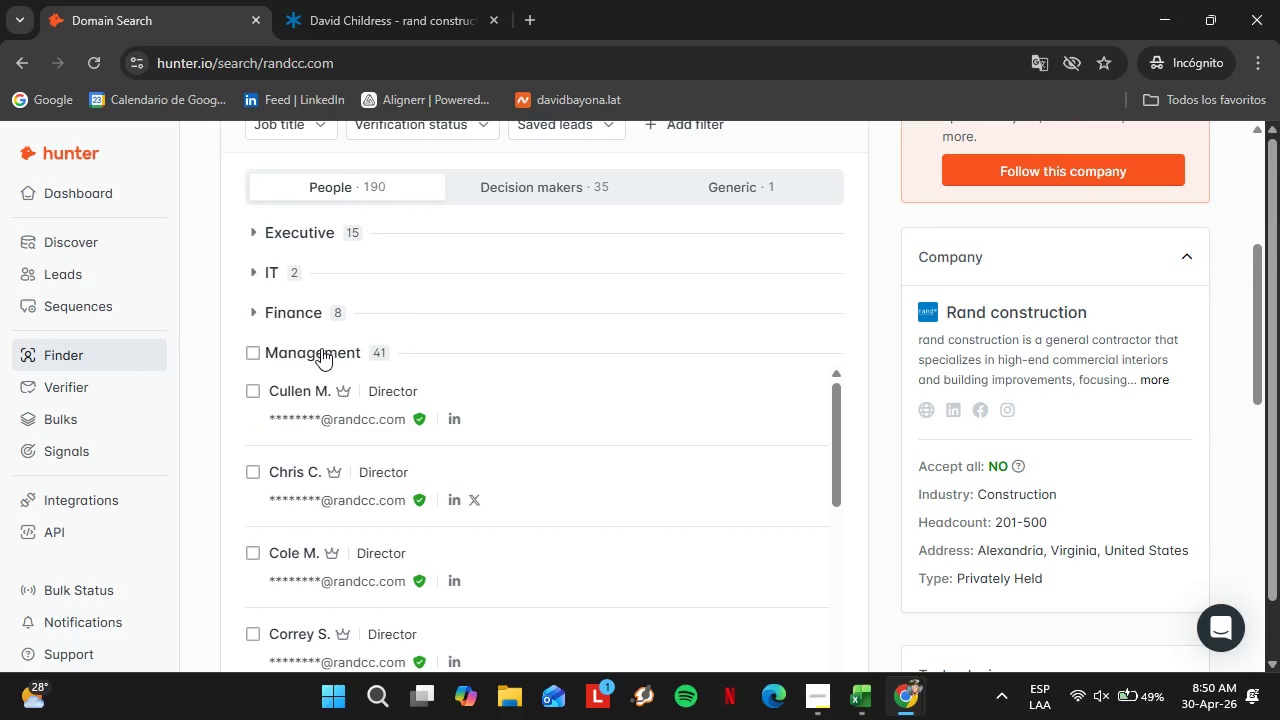 
left_click([320, 349])
 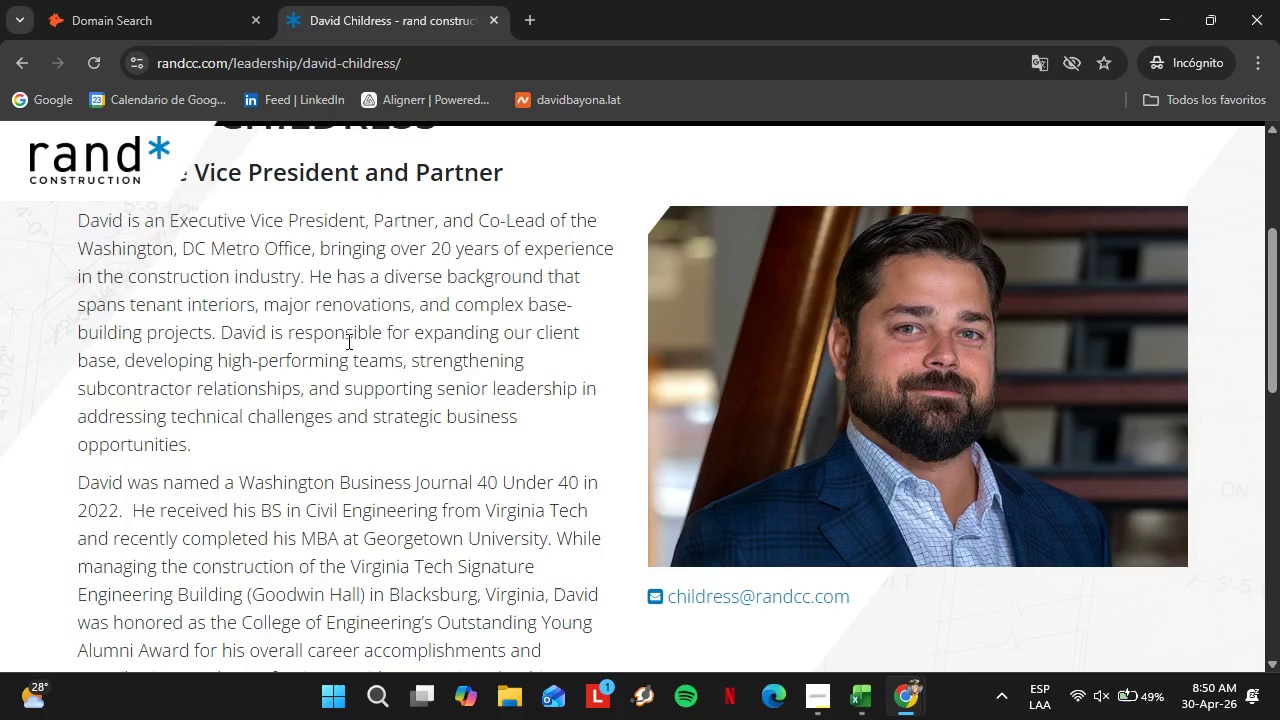 
scroll: coordinate [348, 341], scroll_direction: down, amount: 3.0
 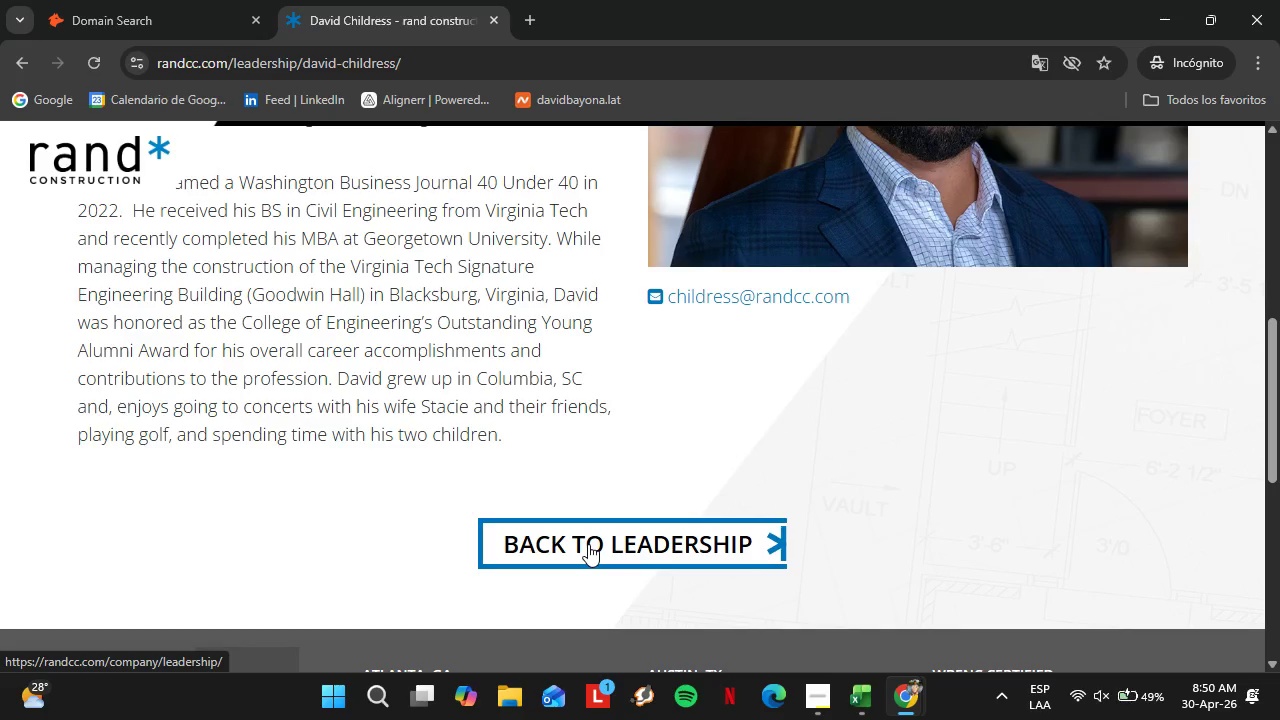 
left_click([588, 544])
 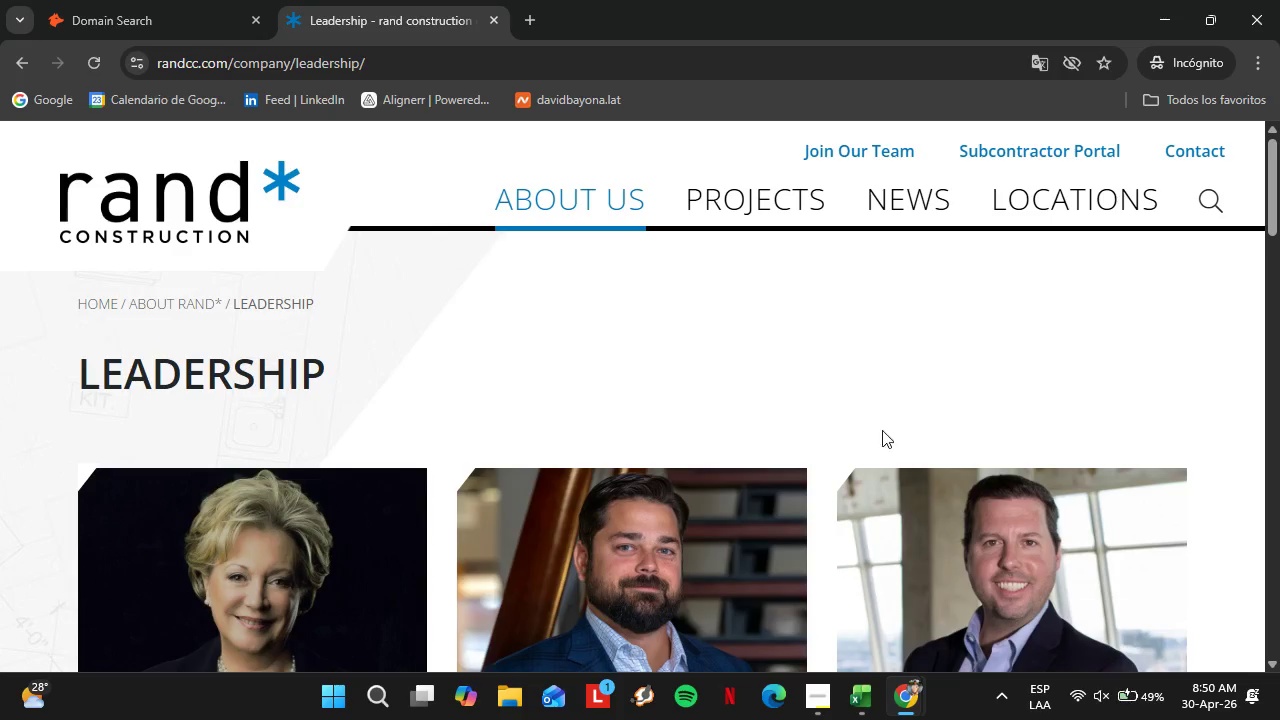 
scroll: coordinate [949, 433], scroll_direction: down, amount: 8.0
 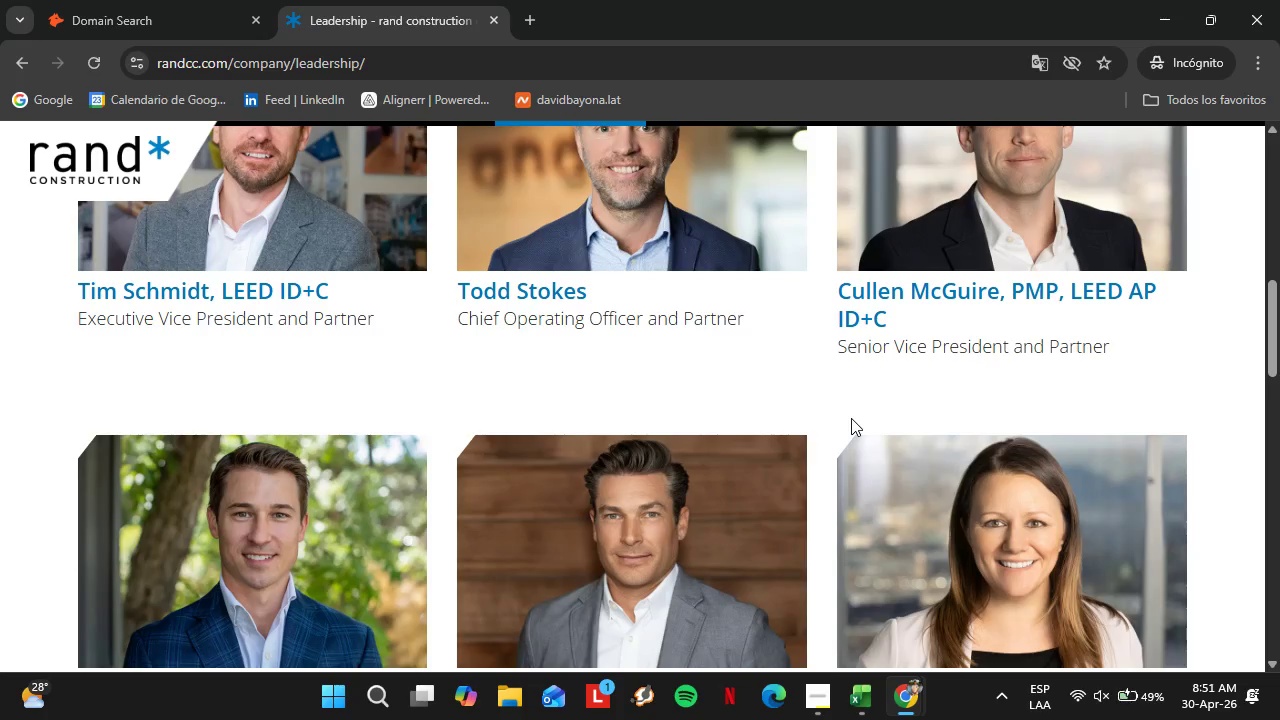 
wait(10.83)
 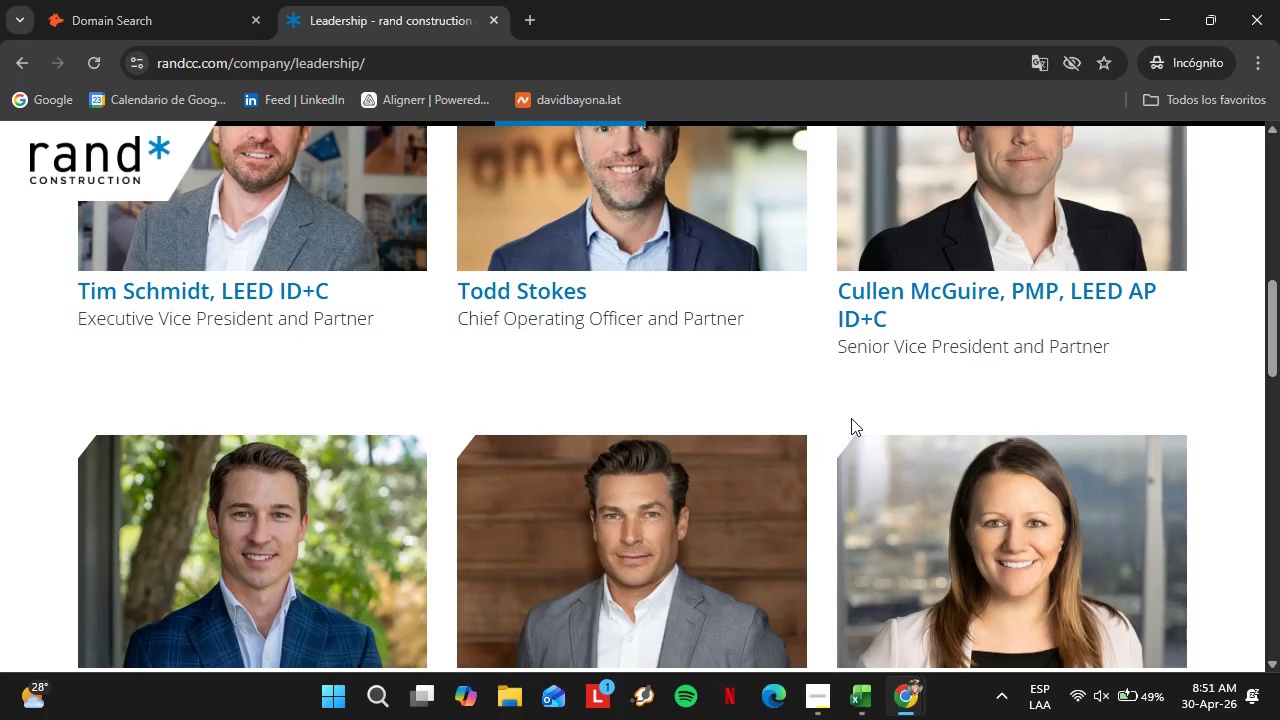 
scroll: coordinate [598, 383], scroll_direction: down, amount: 8.0
 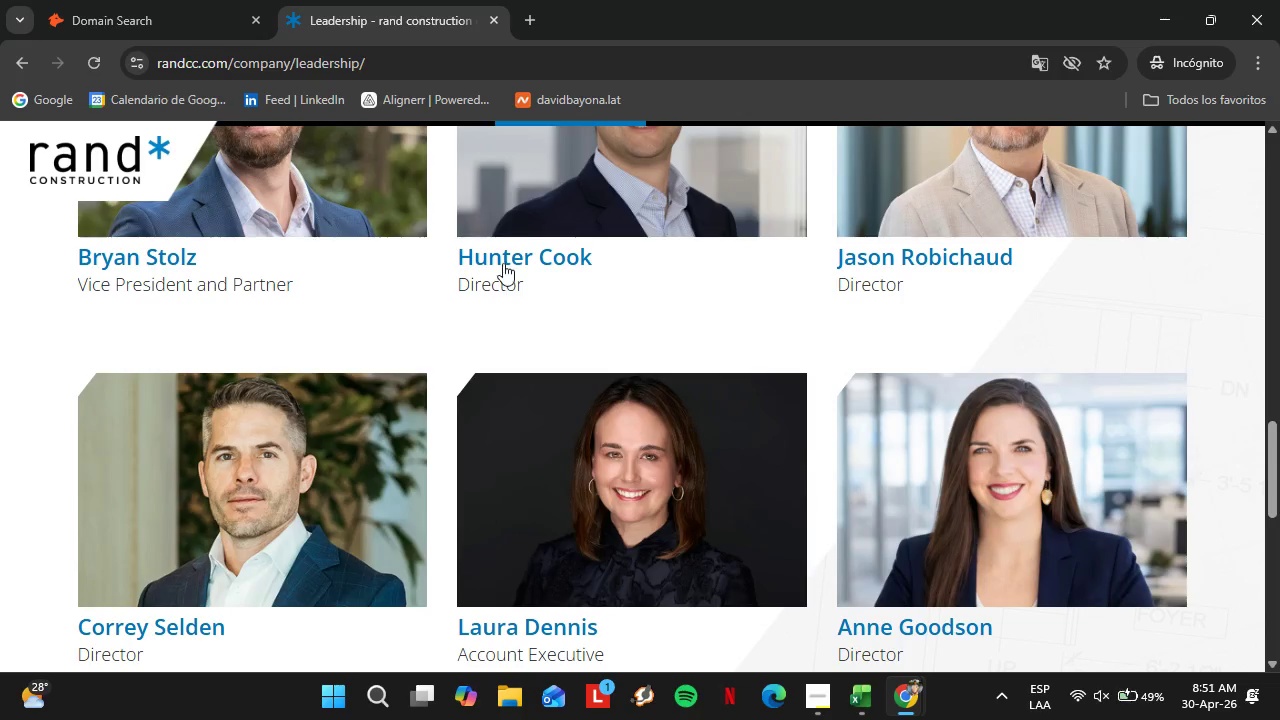 
left_click([500, 258])
 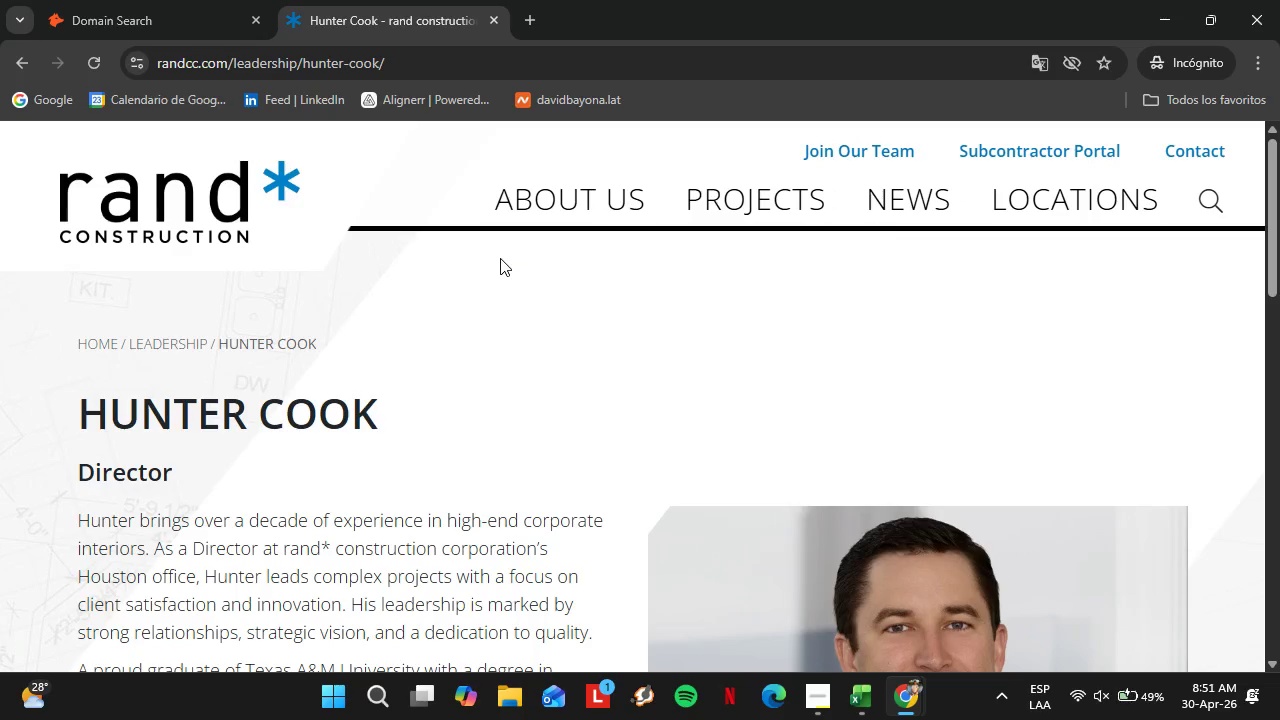 
wait(5.94)
 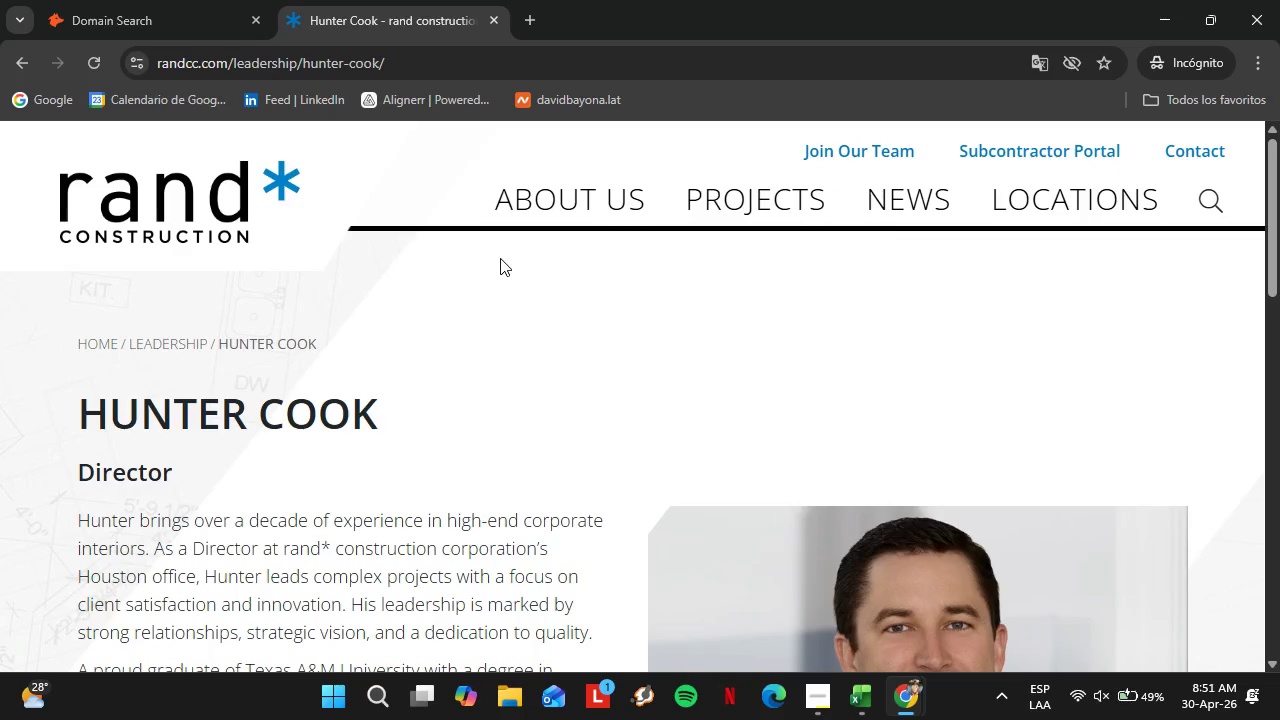 
scroll: coordinate [279, 390], scroll_direction: down, amount: 1.0
 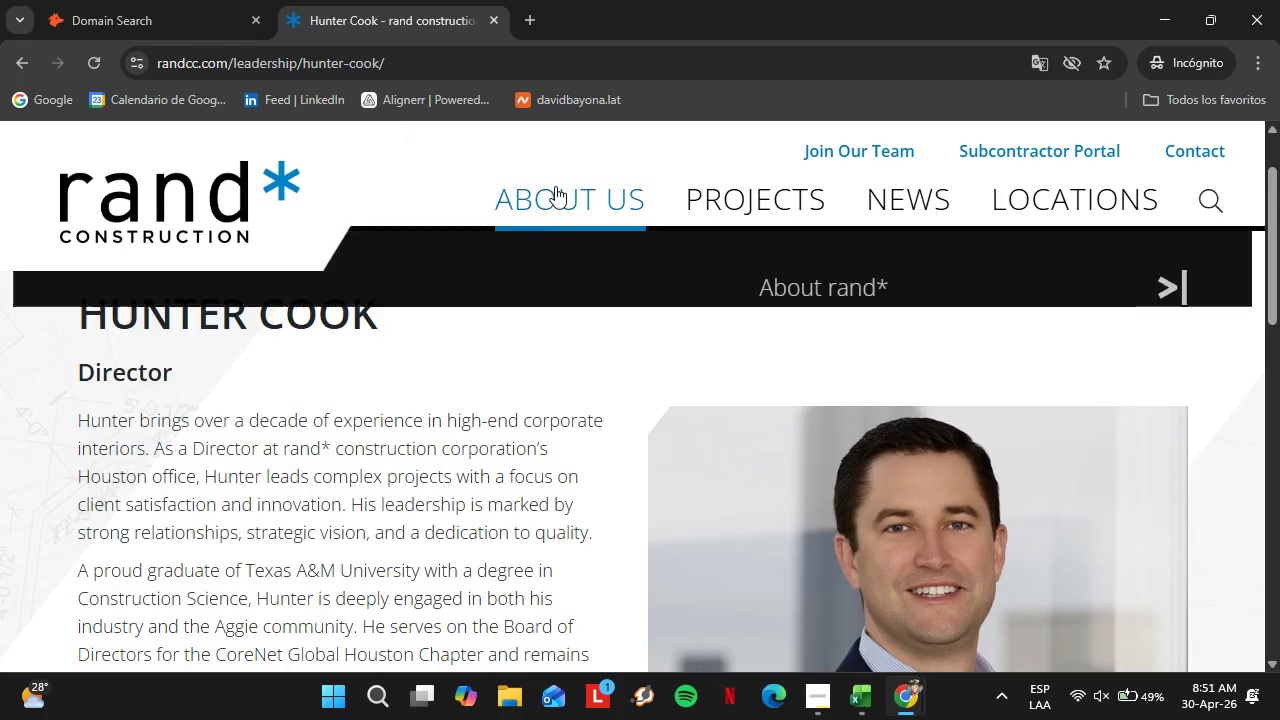 
wait(6.12)
 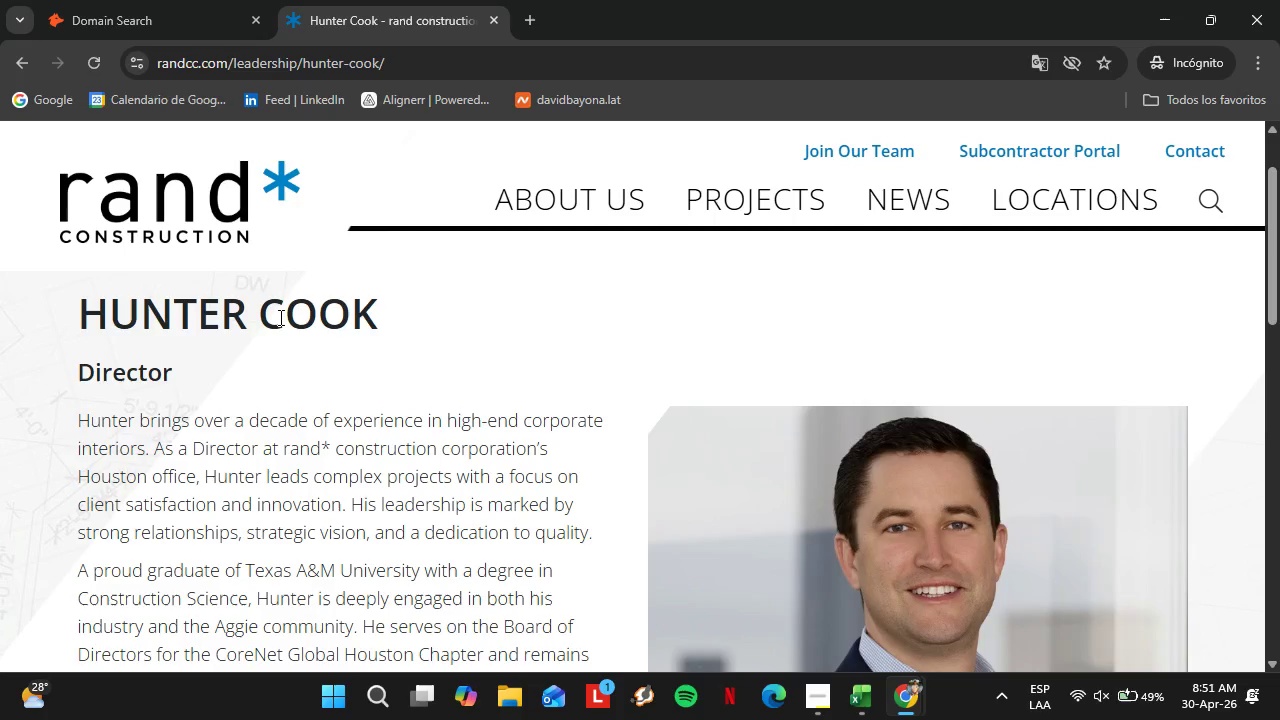 
scroll: coordinate [507, 388], scroll_direction: down, amount: 5.0
 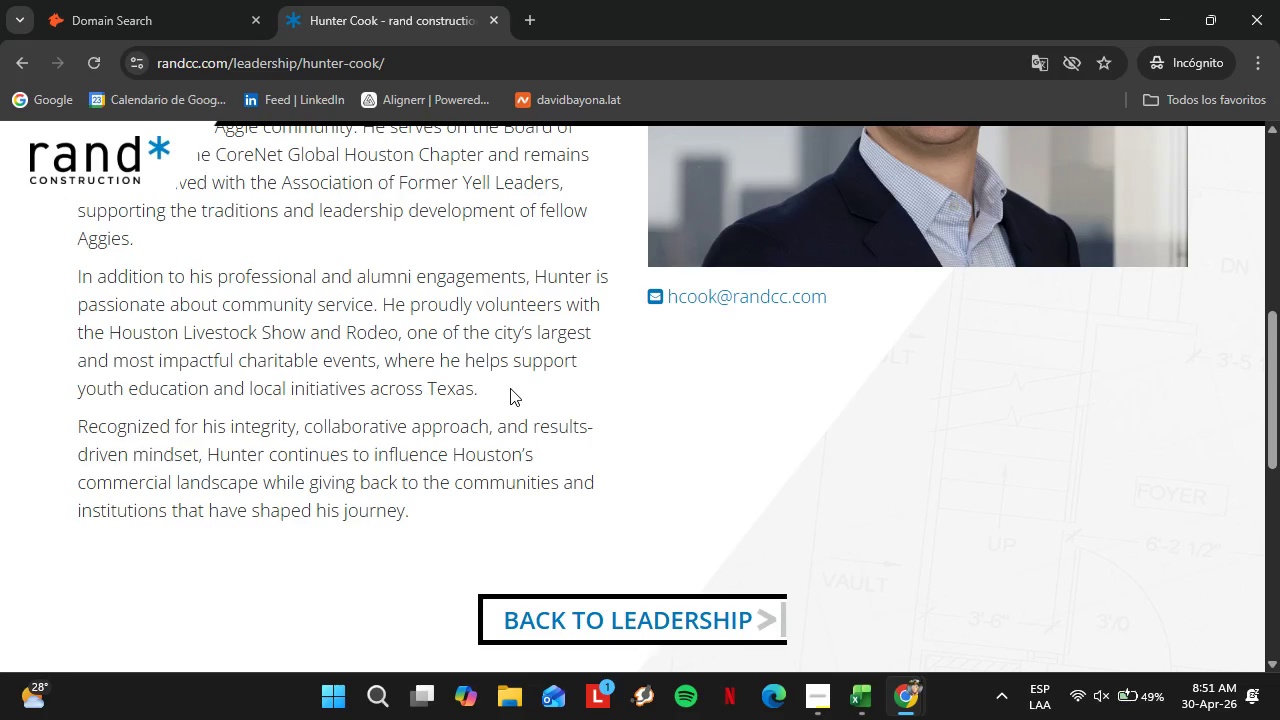 
wait(9.3)
 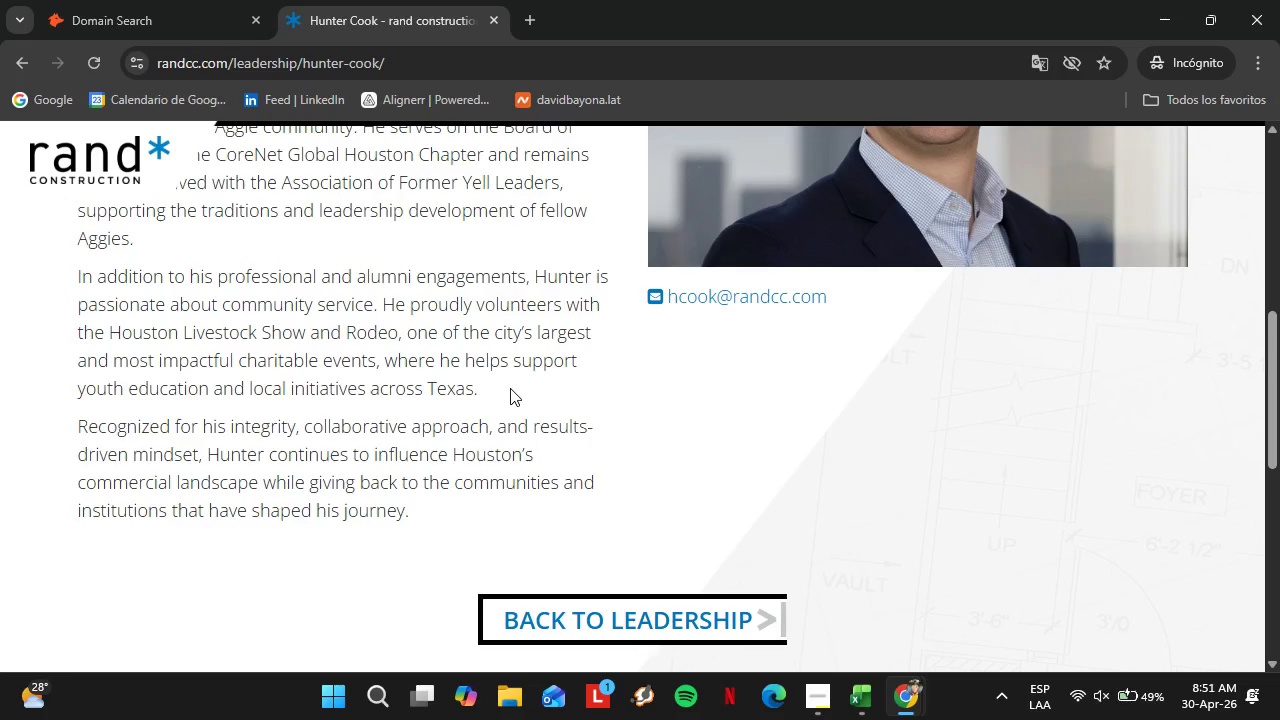 
scroll: coordinate [769, 468], scroll_direction: down, amount: 1.0
 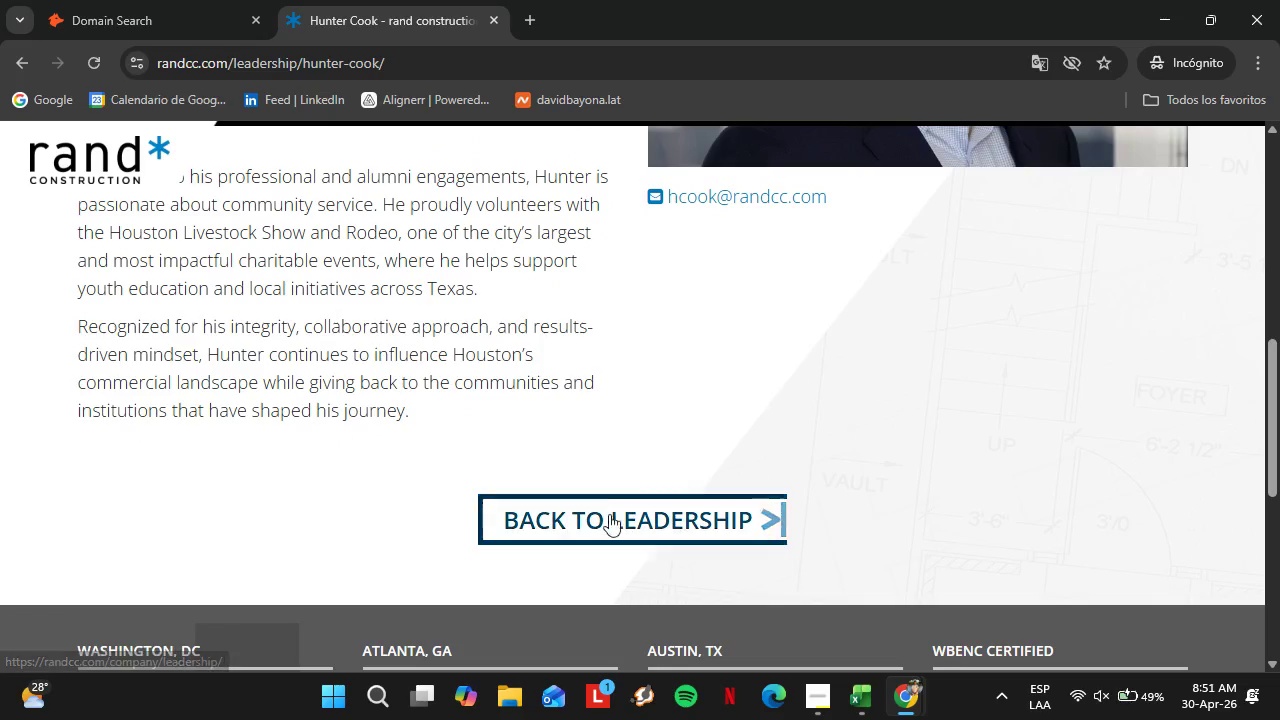 
left_click([601, 504])
 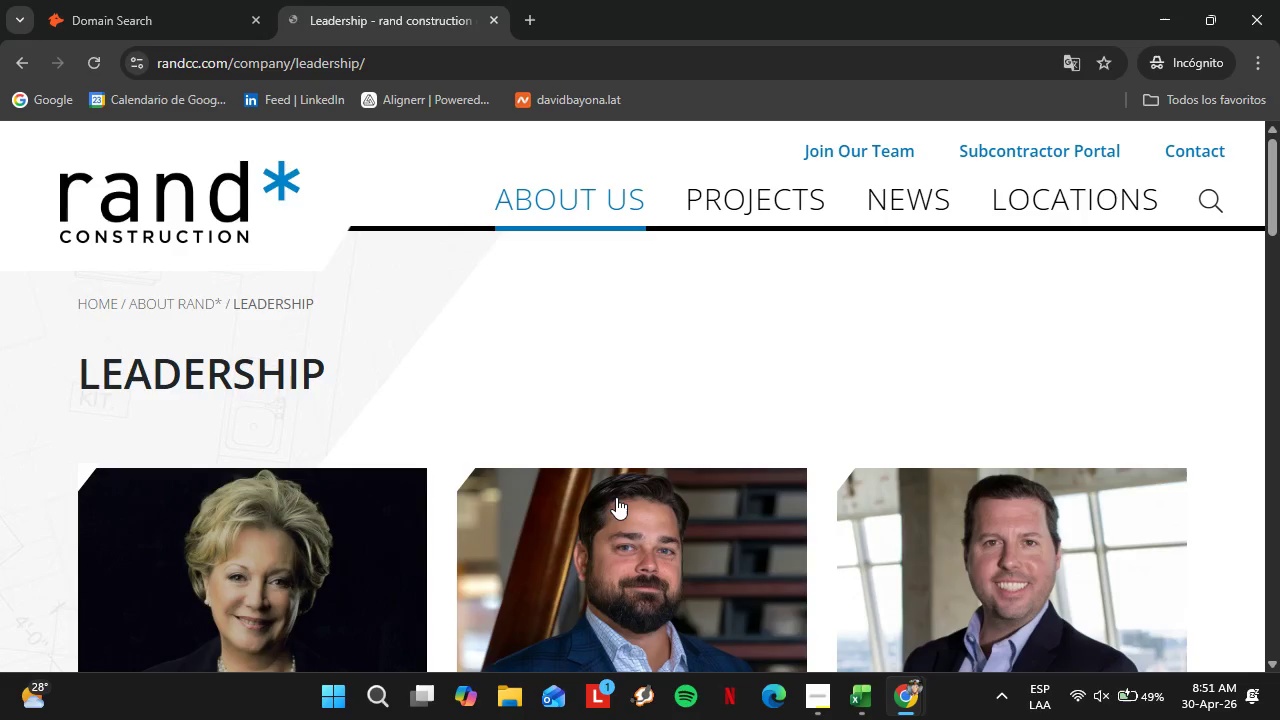 
scroll: coordinate [567, 351], scroll_direction: down, amount: 15.0
 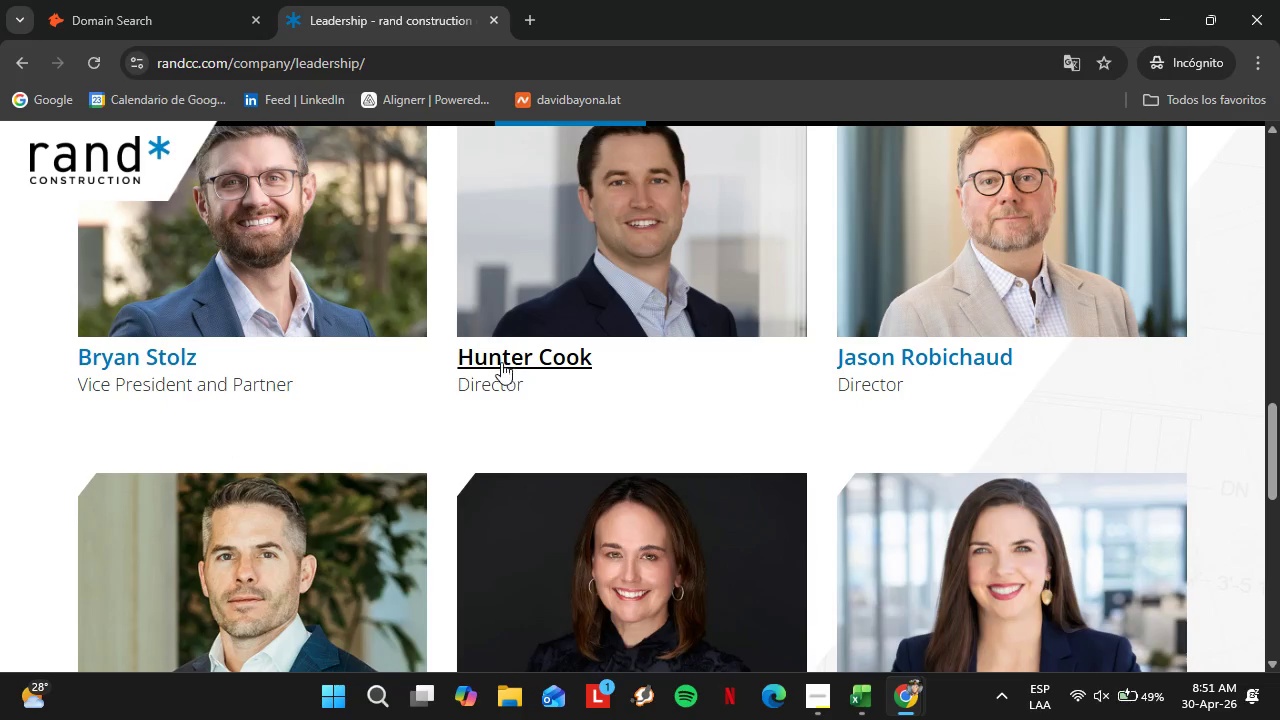 
left_click([499, 359])
 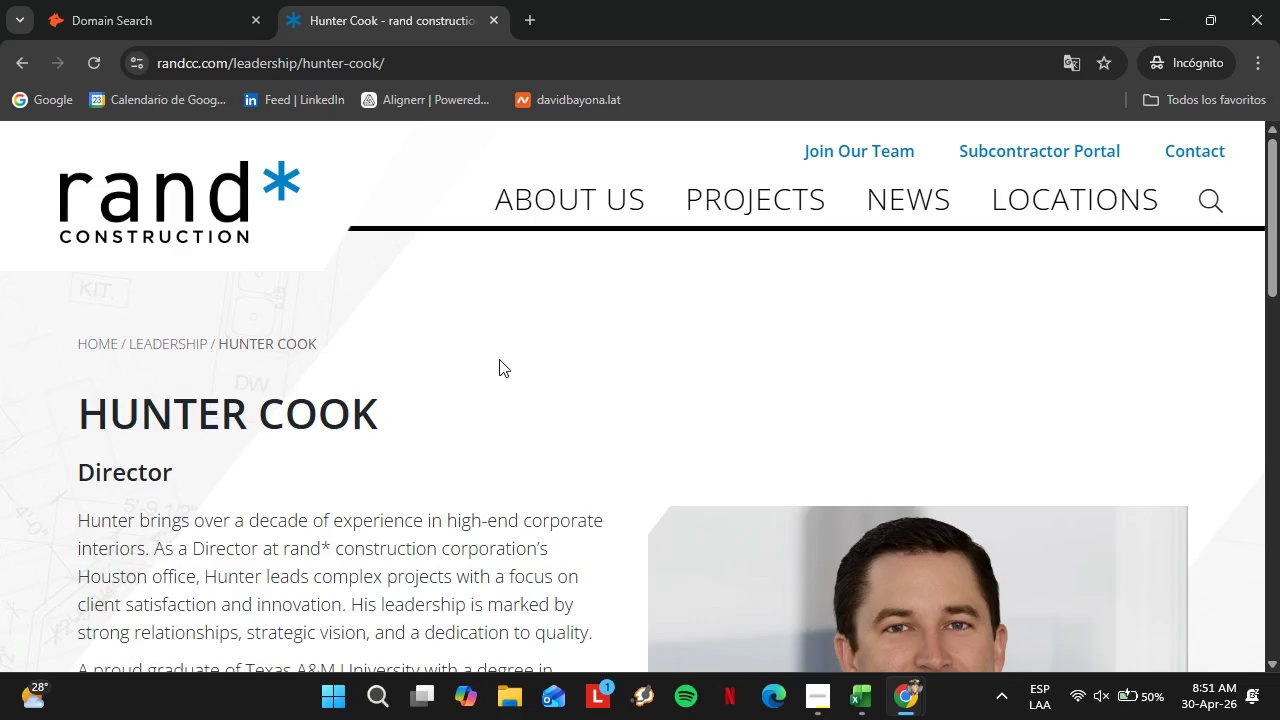 
wait(5.47)
 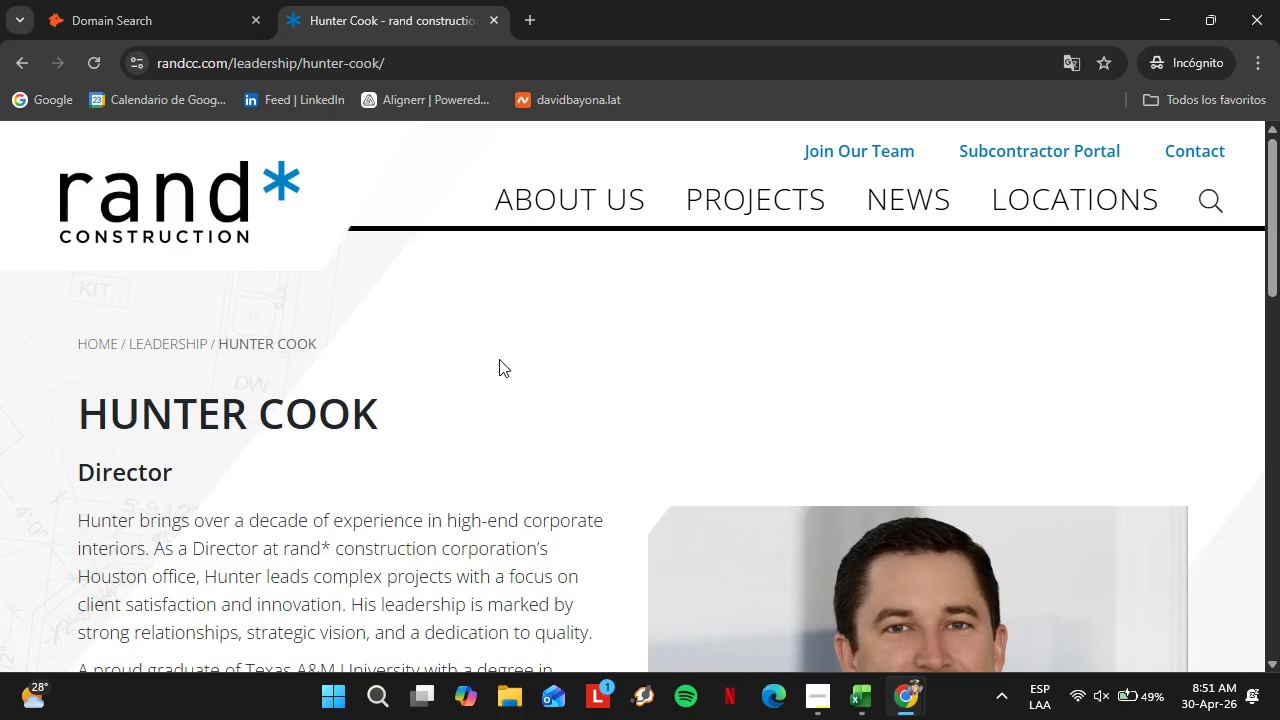 
scroll: coordinate [433, 463], scroll_direction: down, amount: 1.0
 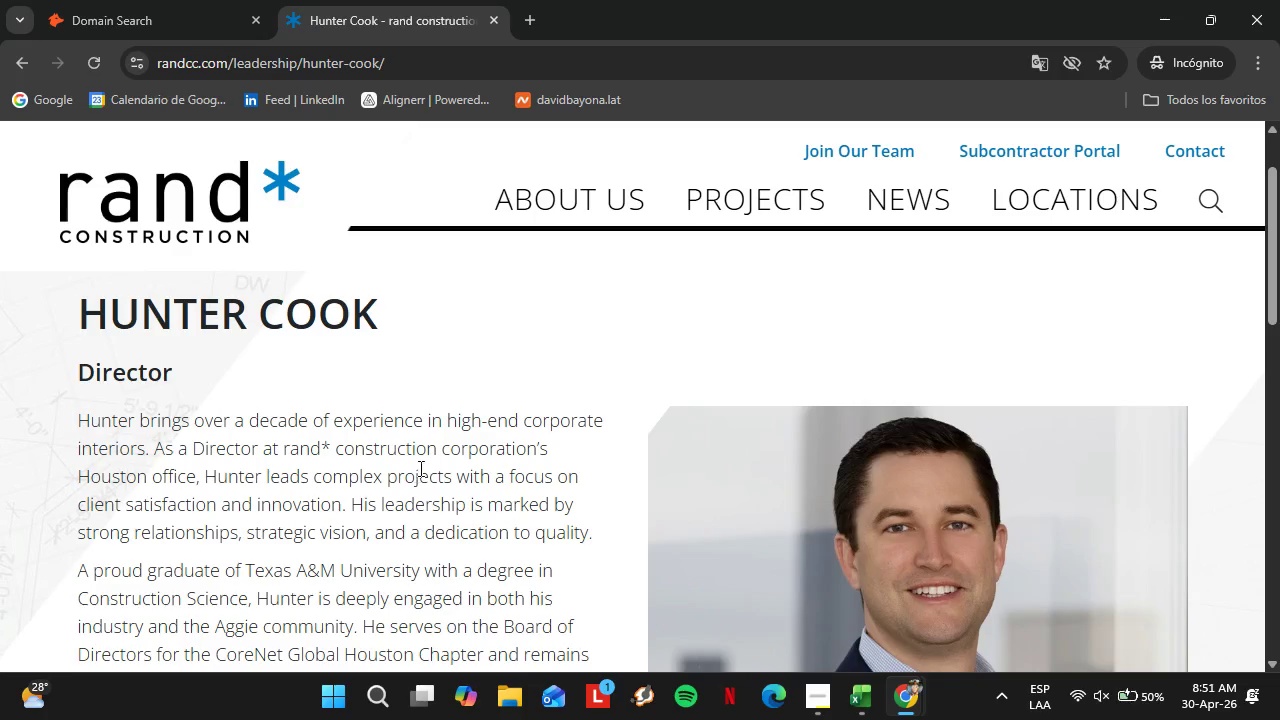 
left_click([154, 0])
 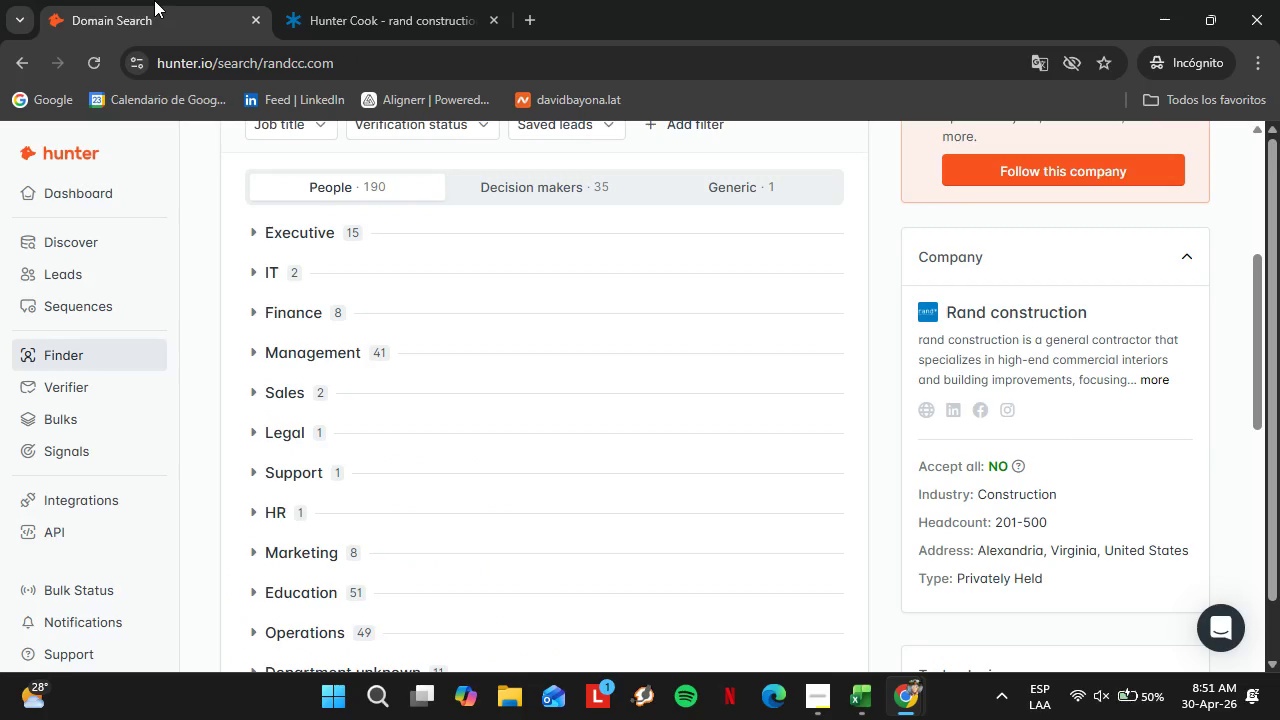 
scroll: coordinate [438, 359], scroll_direction: up, amount: 3.0
 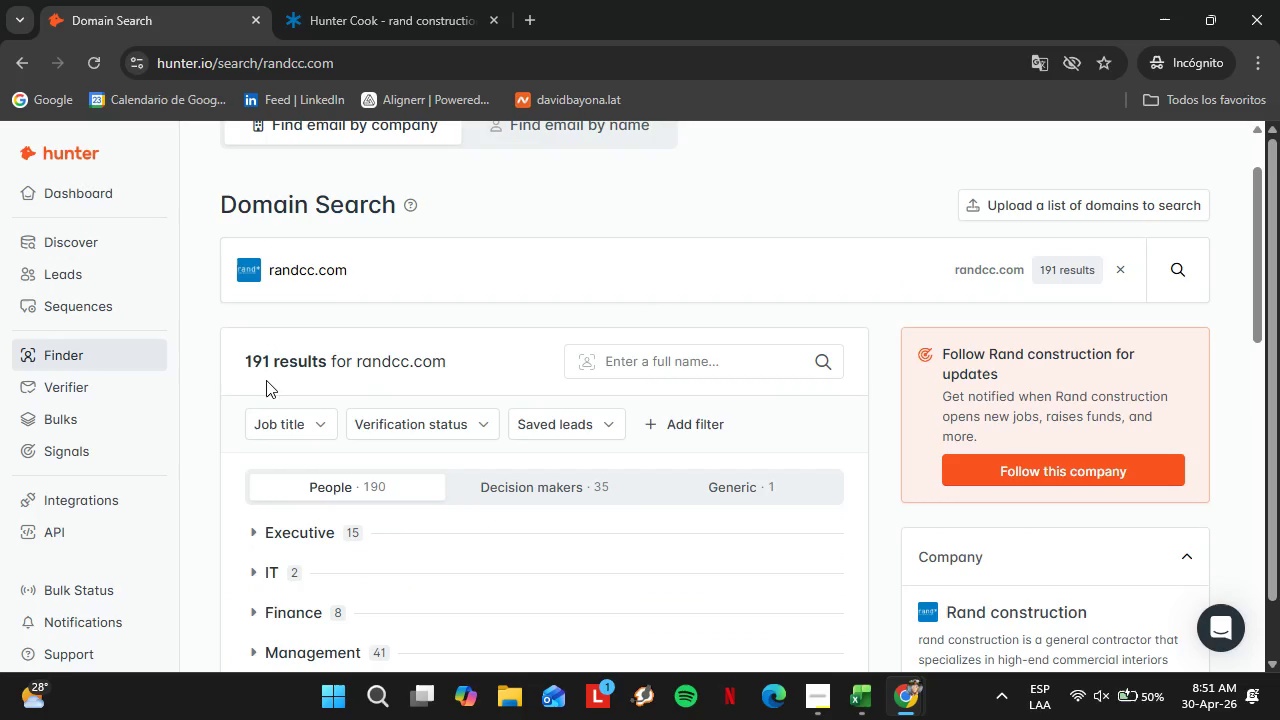 
left_click_drag(start_coordinate=[413, 382], to_coordinate=[234, 400])
 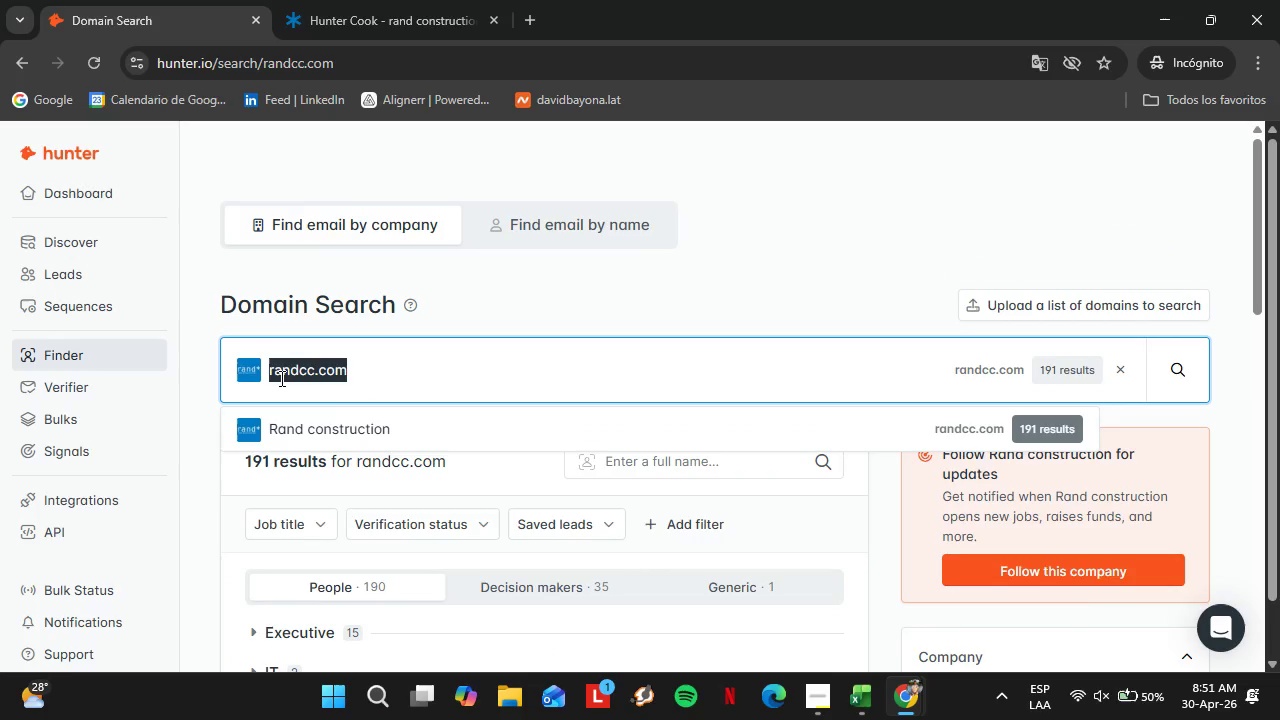 
scroll: coordinate [248, 362], scroll_direction: up, amount: 1.0
 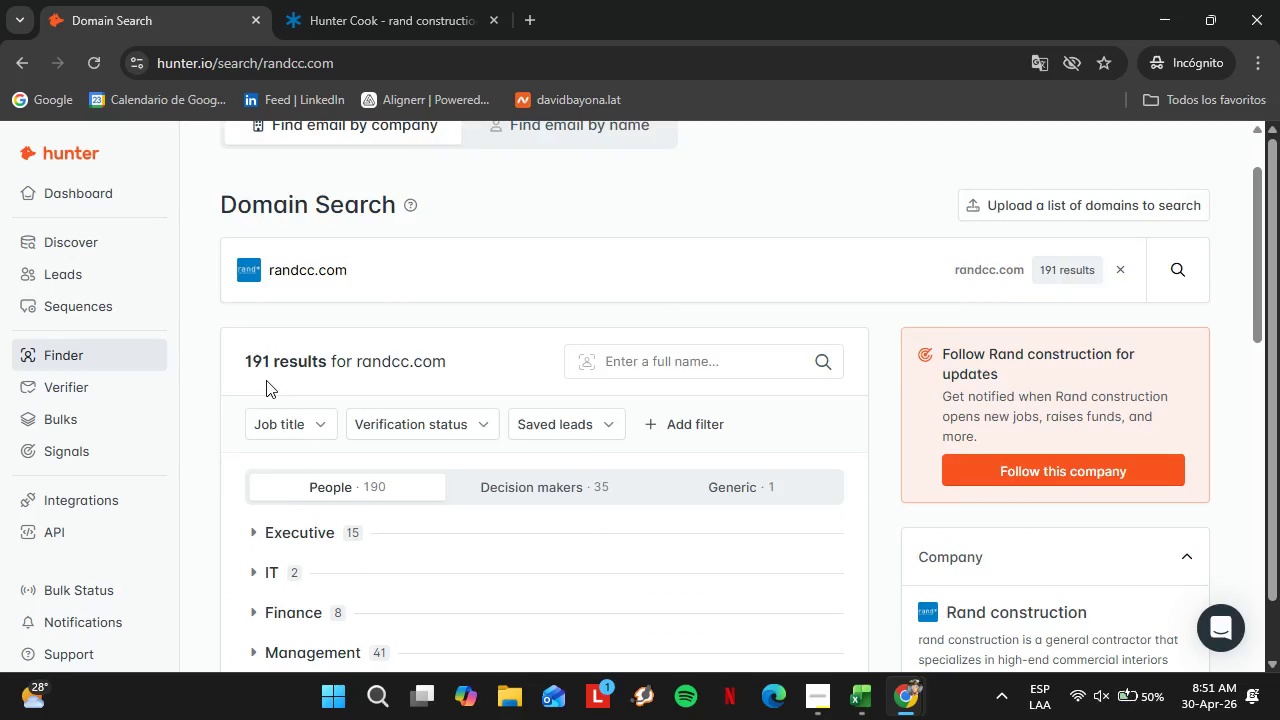 
type(wart)
key(Backspace)
type(felcc.com)
 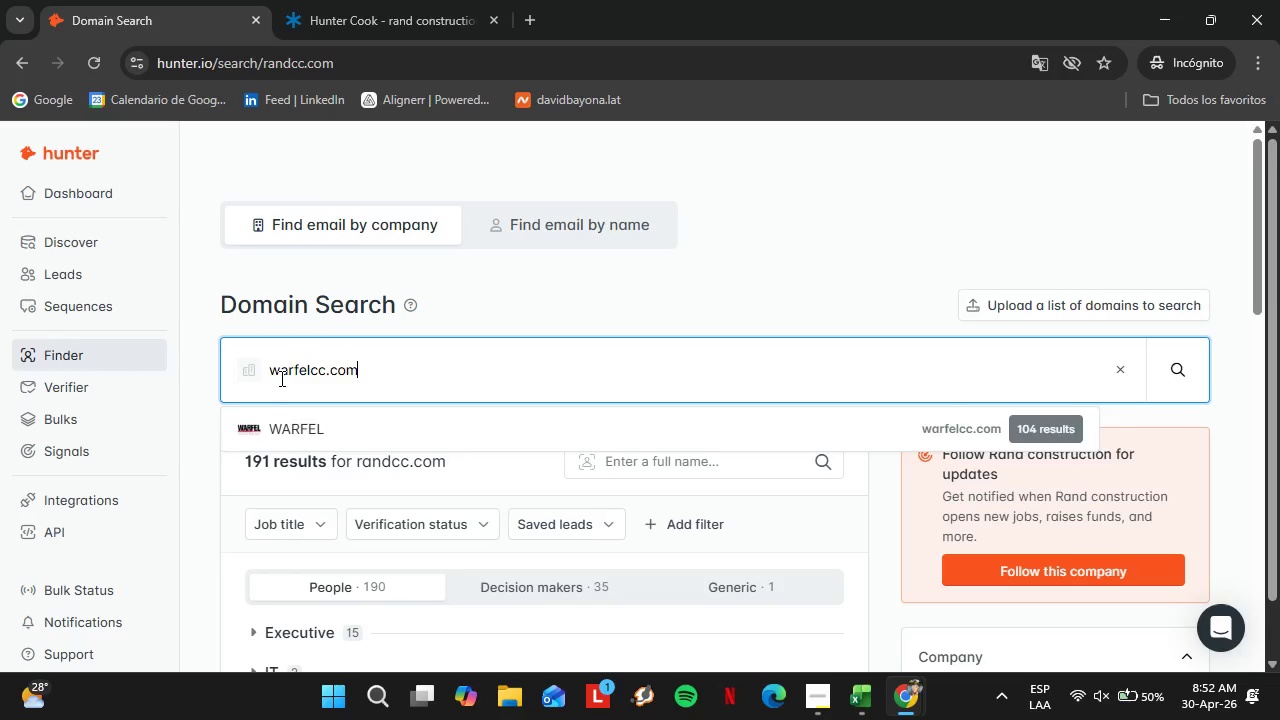 
key(Enter)
 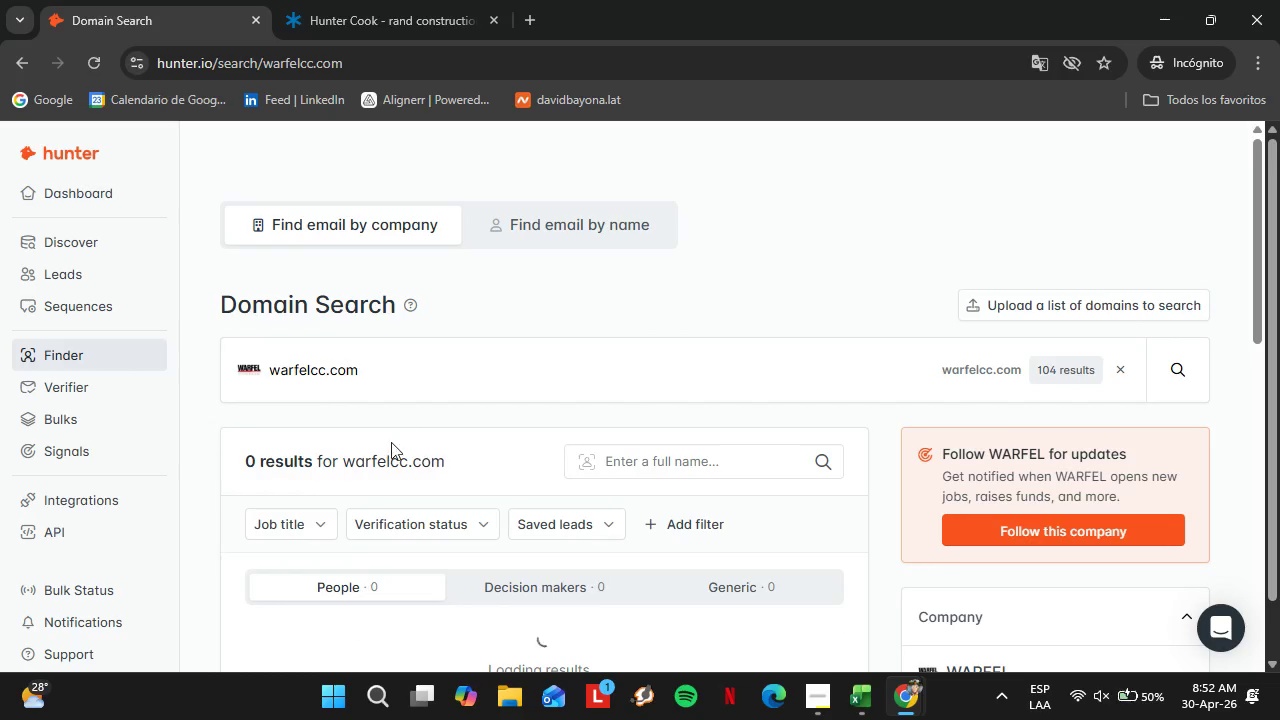 
scroll: coordinate [382, 413], scroll_direction: down, amount: 5.0
 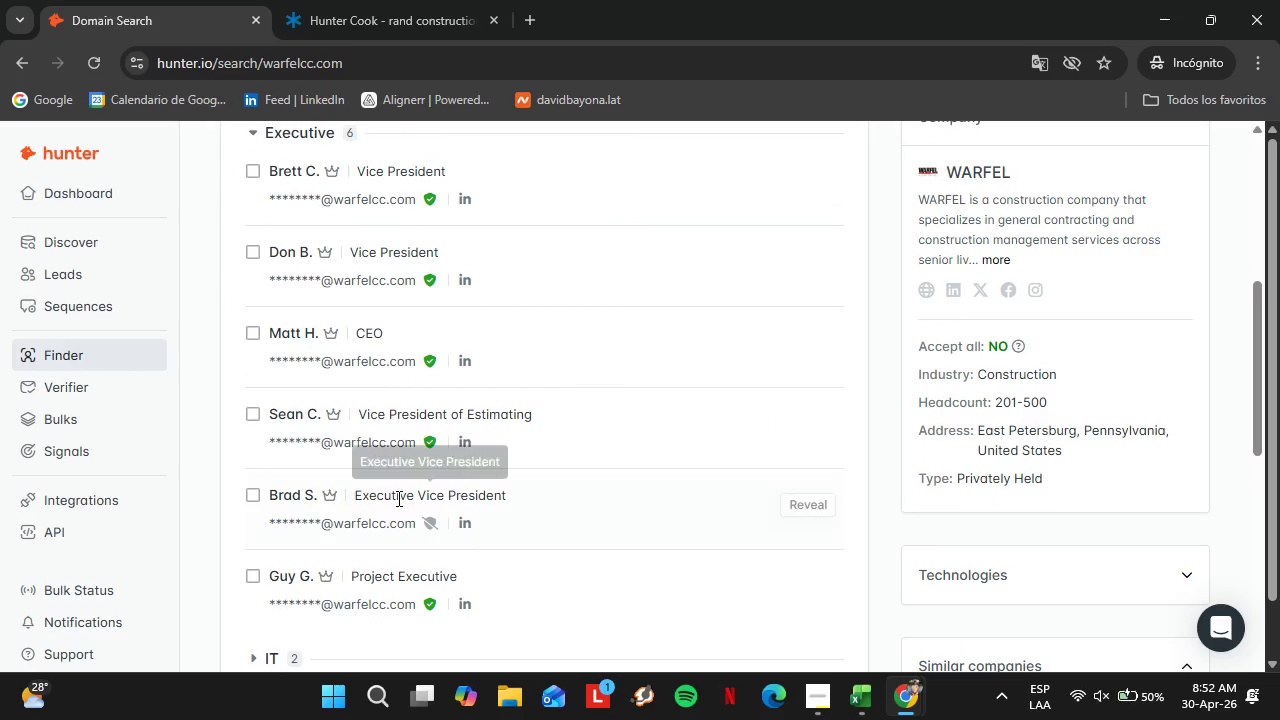 
scroll: coordinate [390, 501], scroll_direction: up, amount: 1.0
 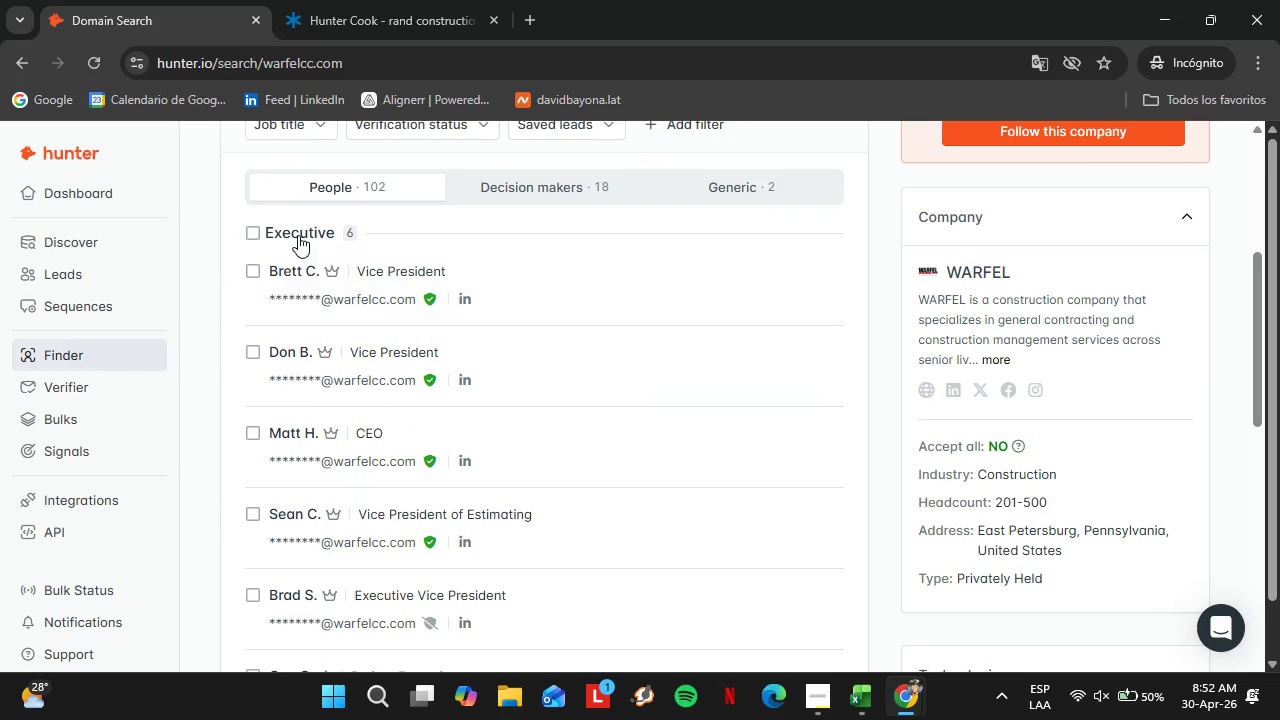 
left_click([298, 235])
 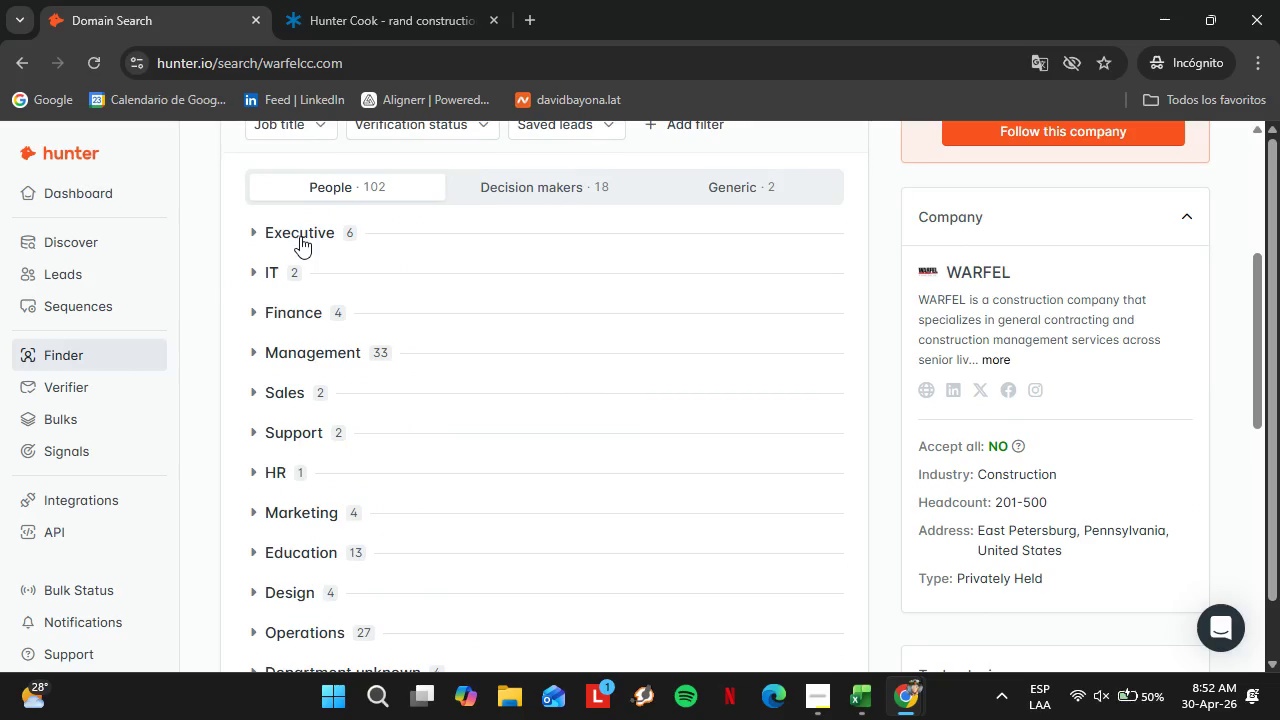 
scroll: coordinate [300, 236], scroll_direction: up, amount: 2.0
 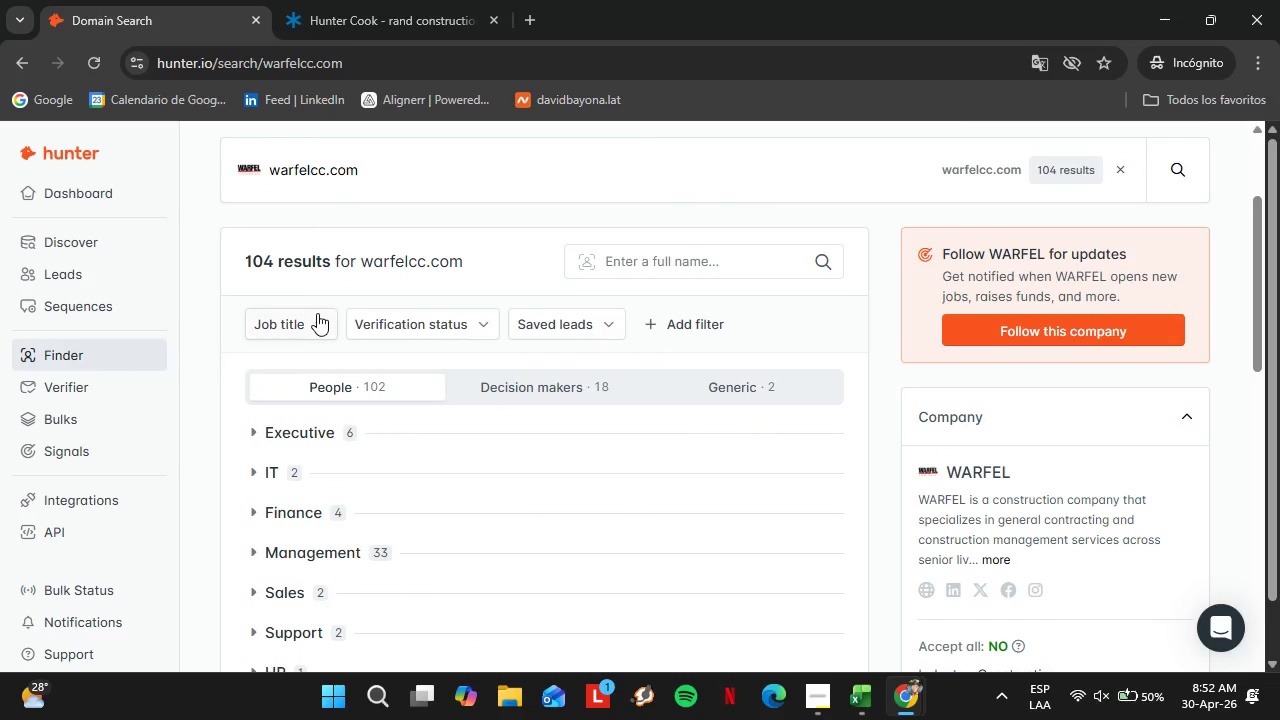 
left_click([315, 313])
 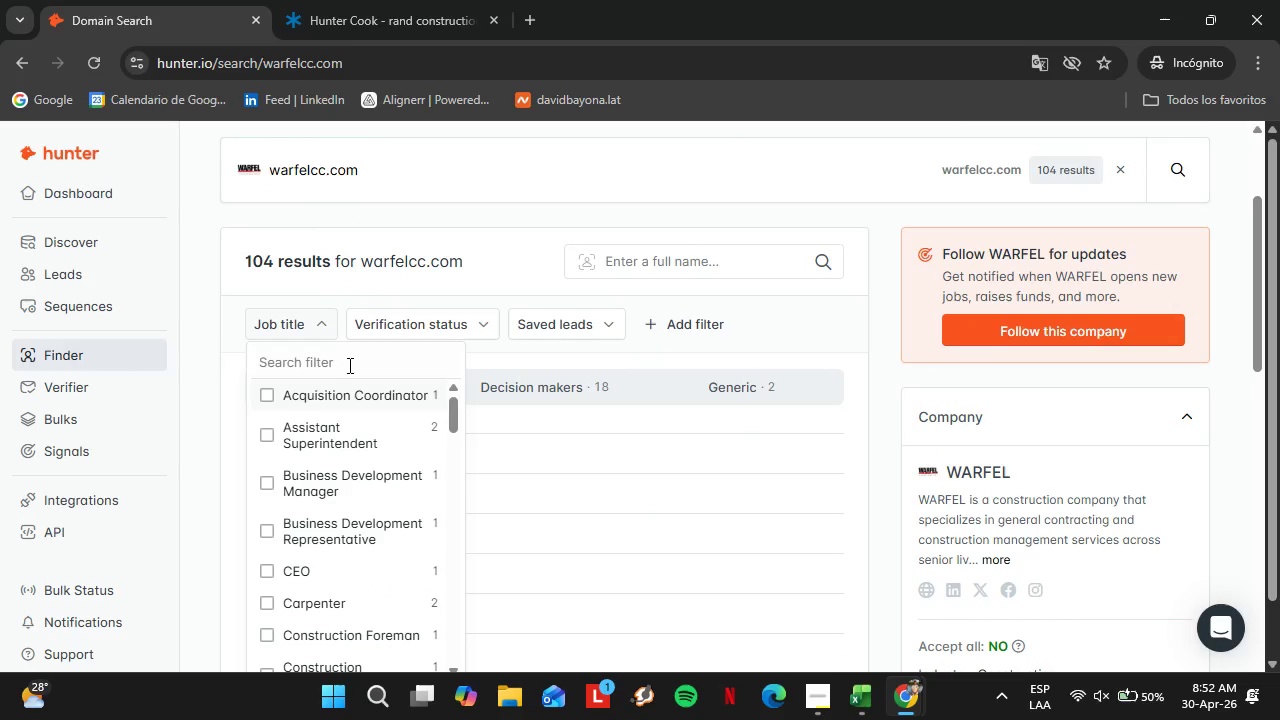 
left_click([343, 359])
 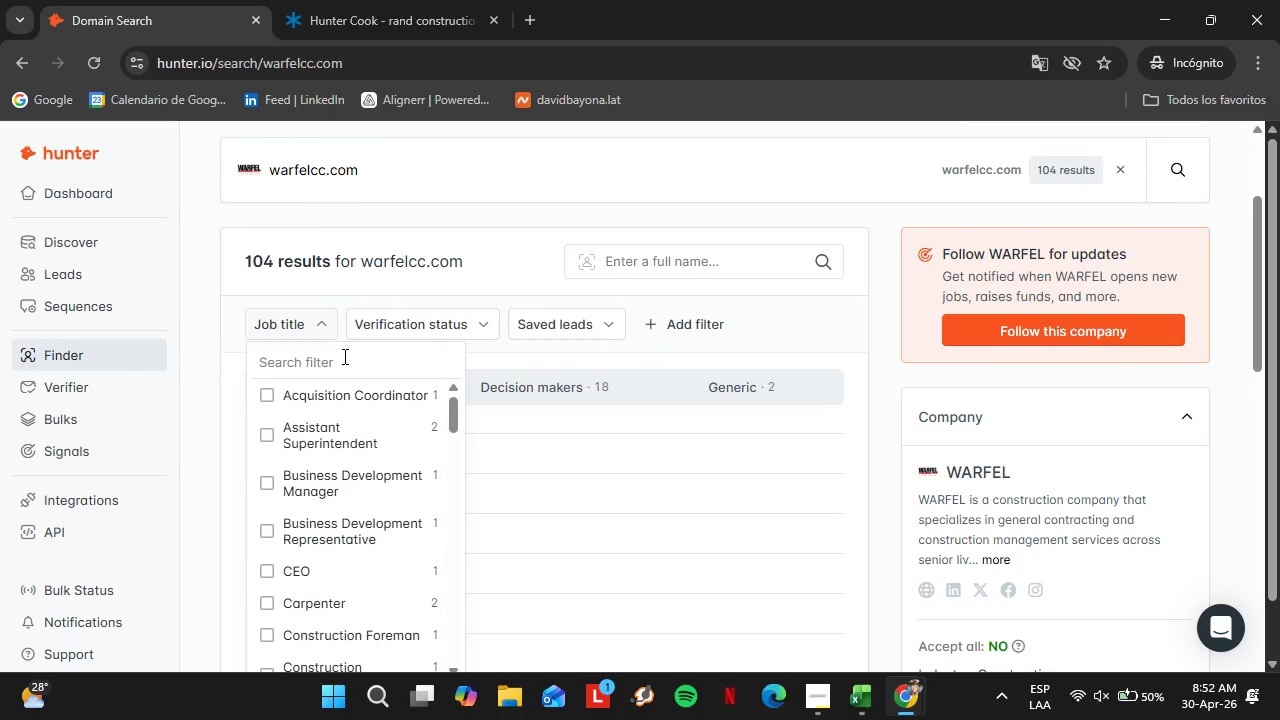 
type(cfo)
key(Backspace)
key(Backspace)
key(Backspace)
type(of)
 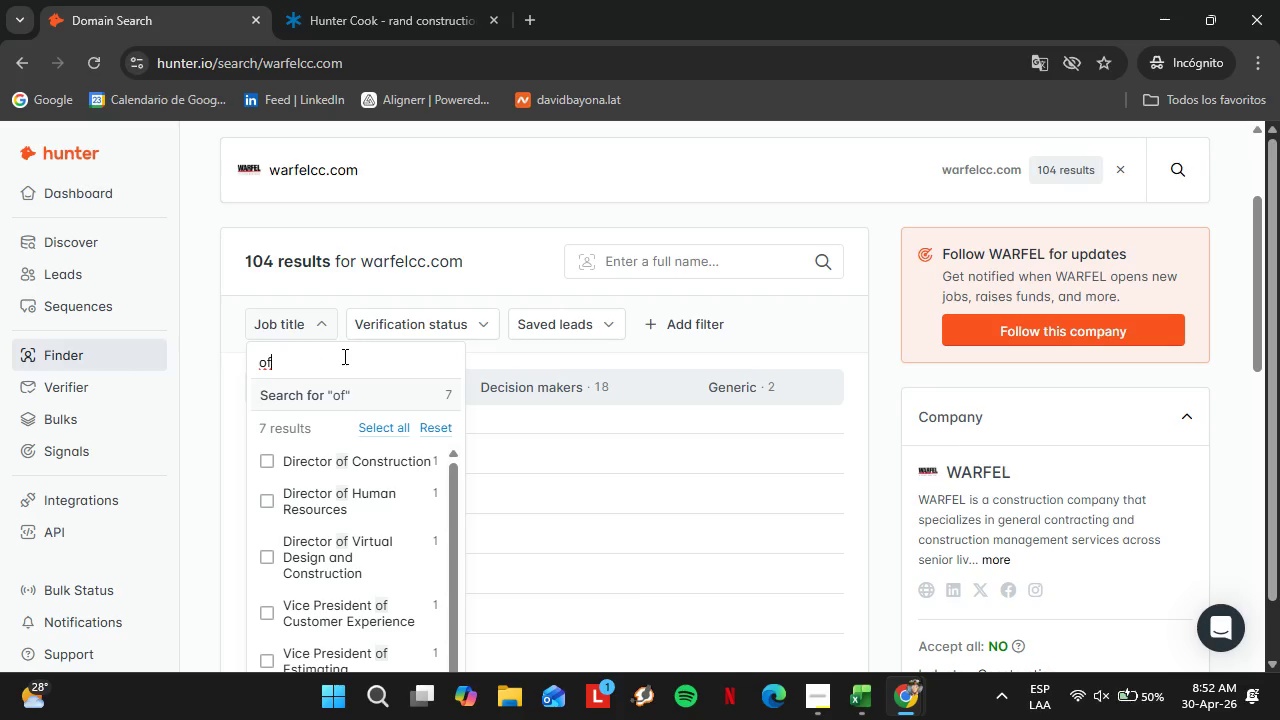 
type(i)
key(Backspace)
key(Backspace)
key(Backspace)
key(Backspace)
type(fin)
key(Backspace)
key(Backspace)
key(Backspace)
type(own)
key(Backspace)
key(Backspace)
key(Backspace)
key(Backspace)
 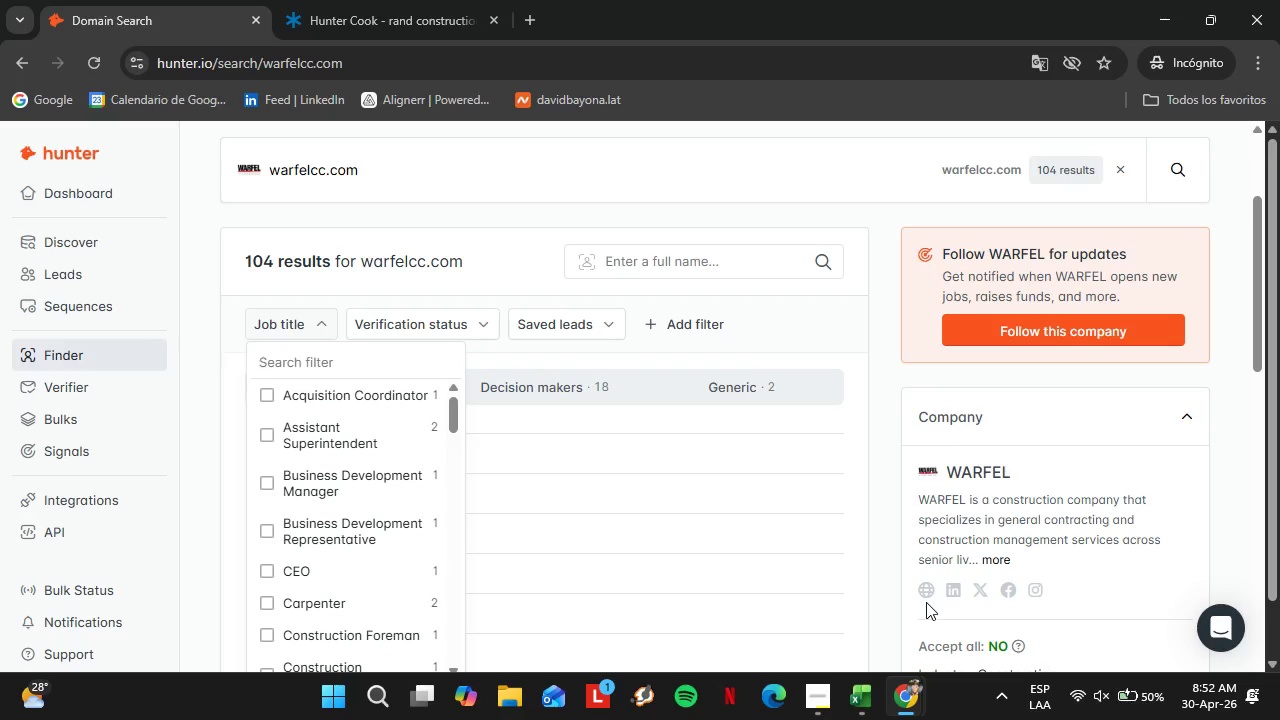 
double_click([926, 597])
 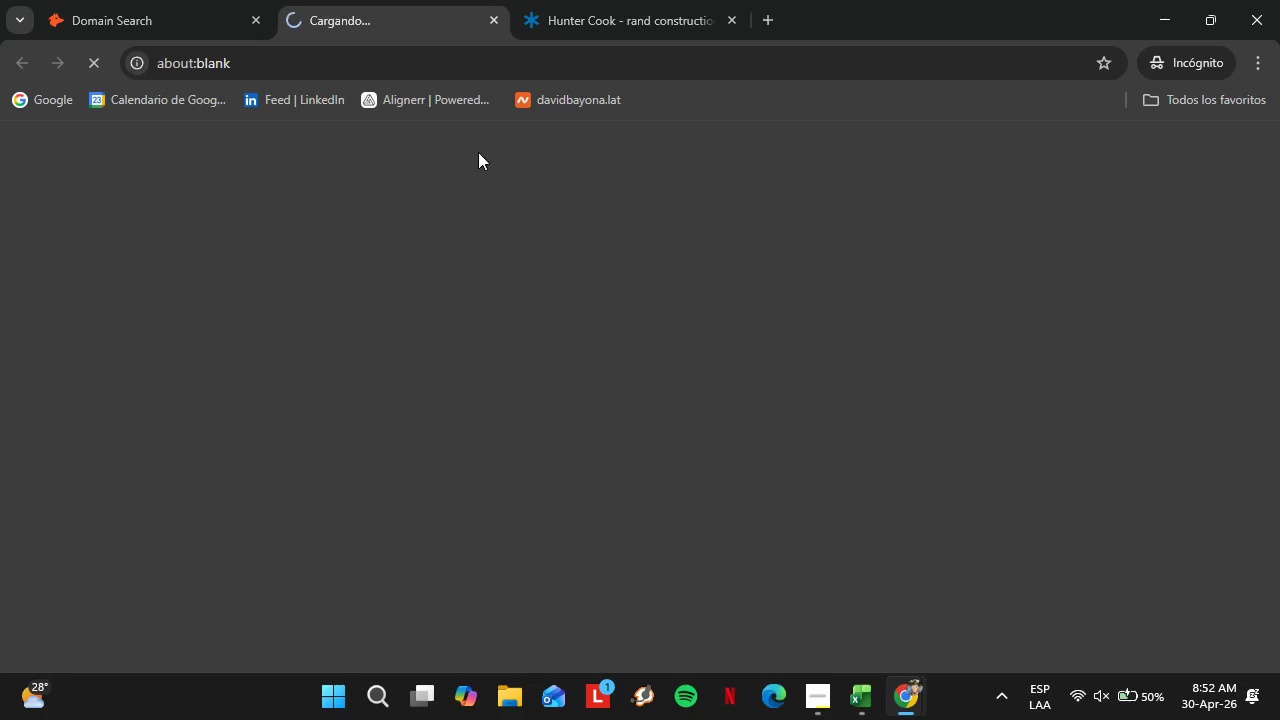 
mouse_move([682, 15])
 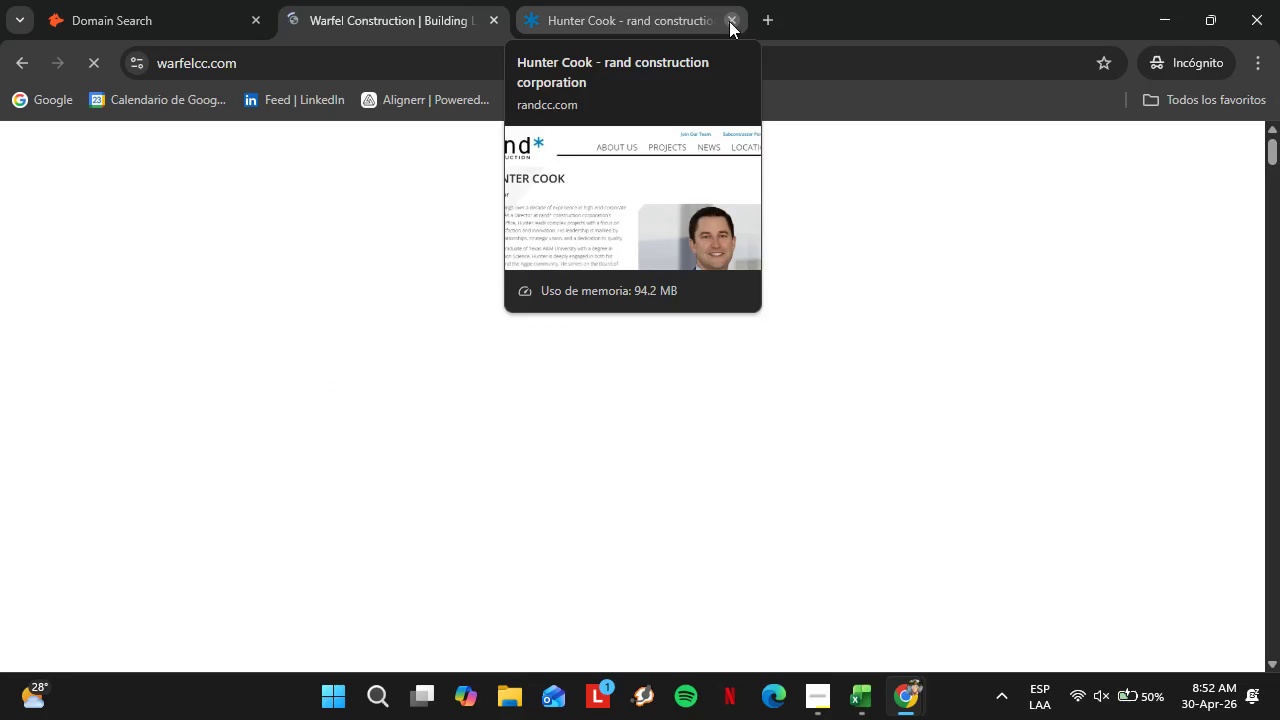 
left_click([729, 21])
 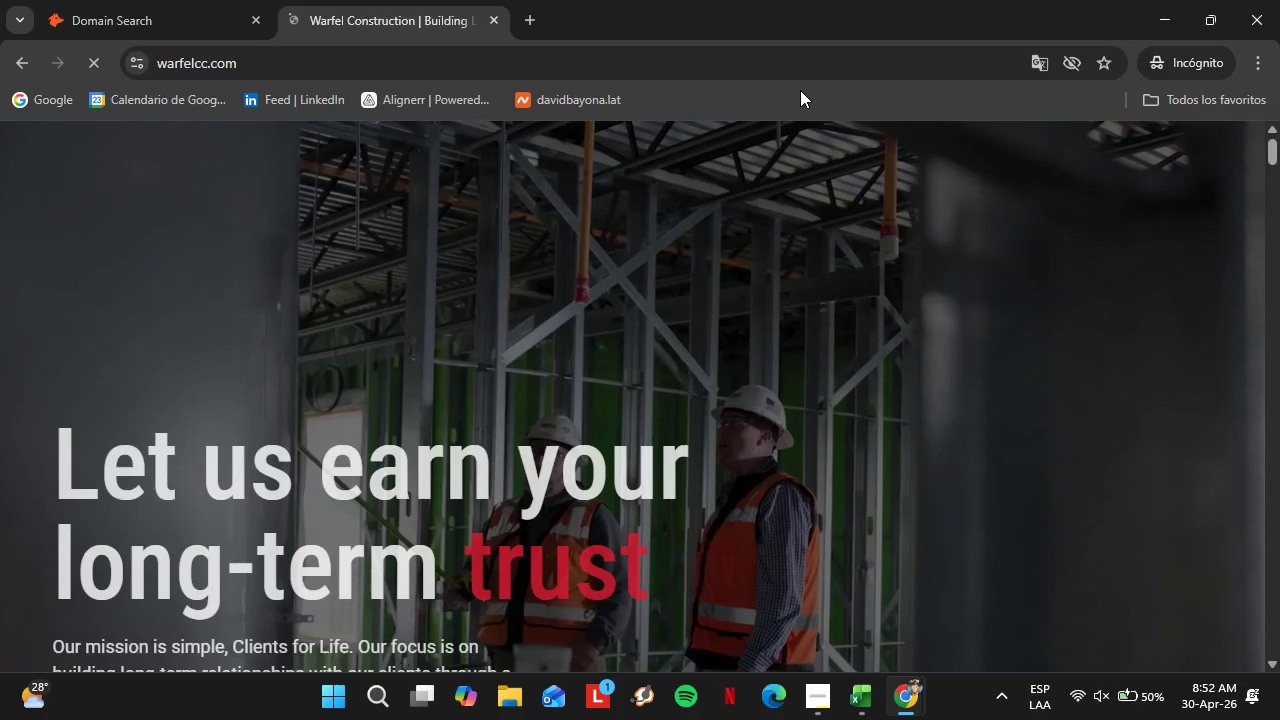 
wait(9.17)
 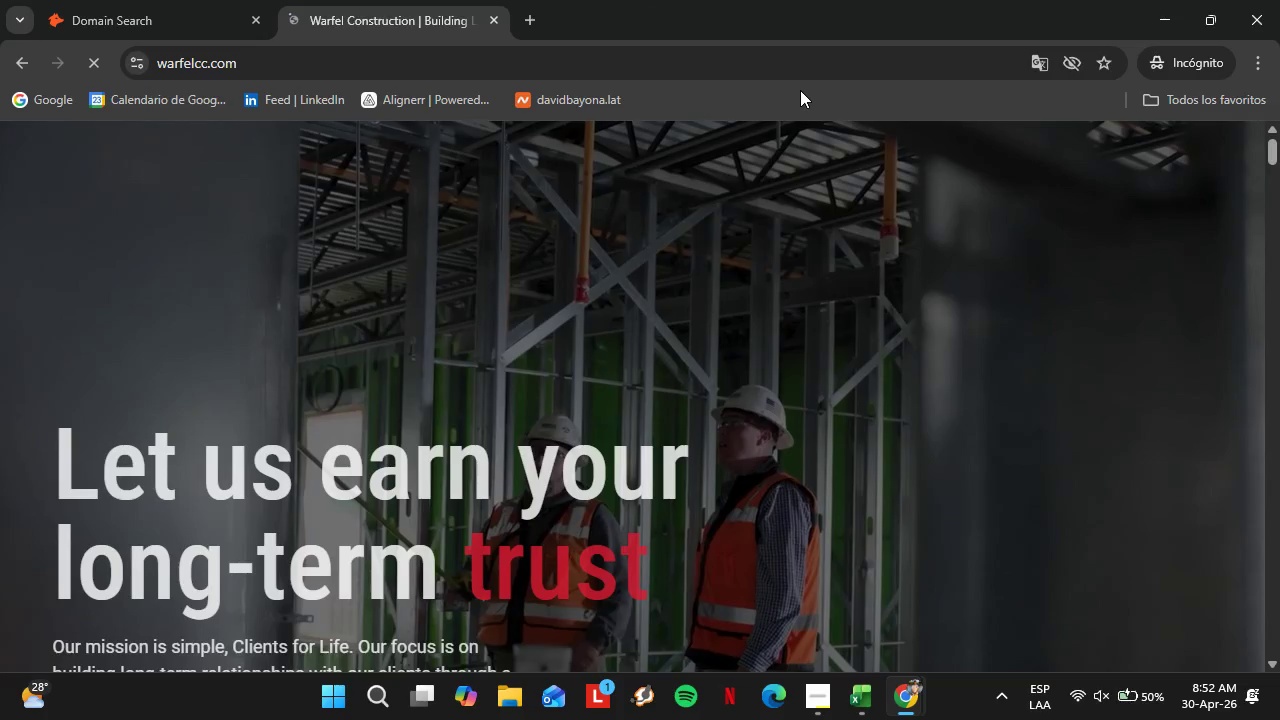 
left_click([1203, 171])
 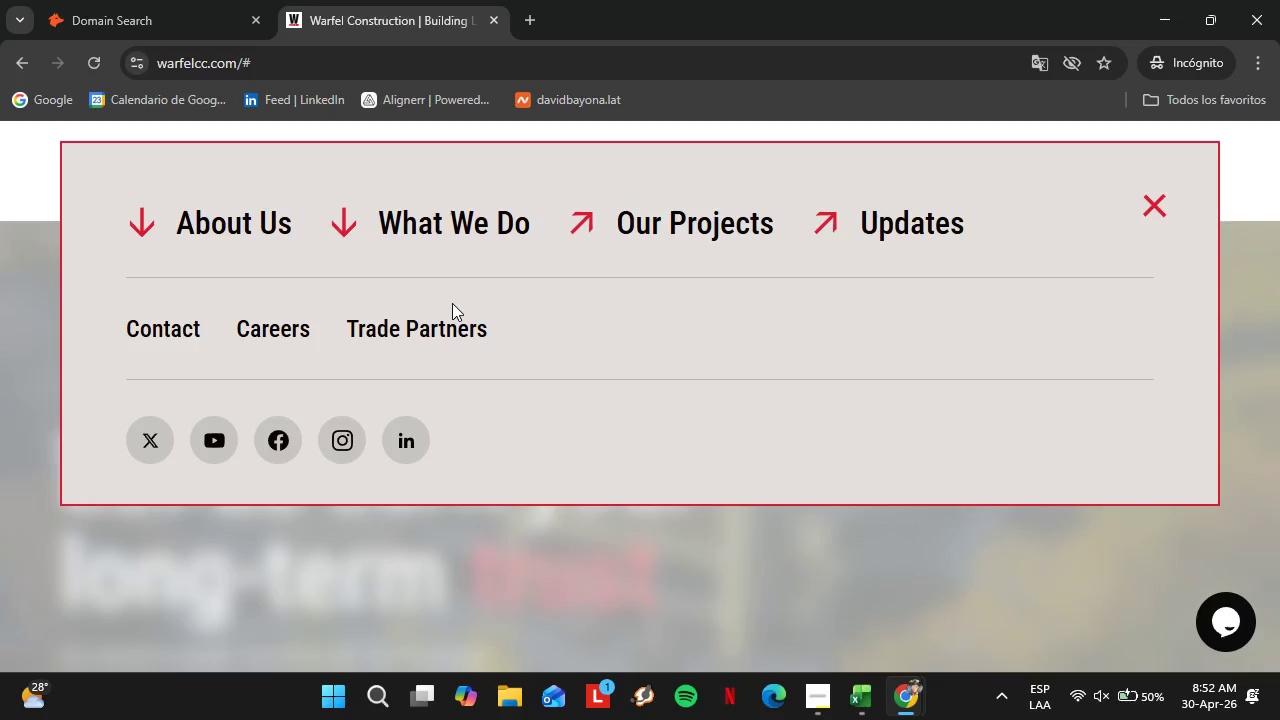 
wait(6.94)
 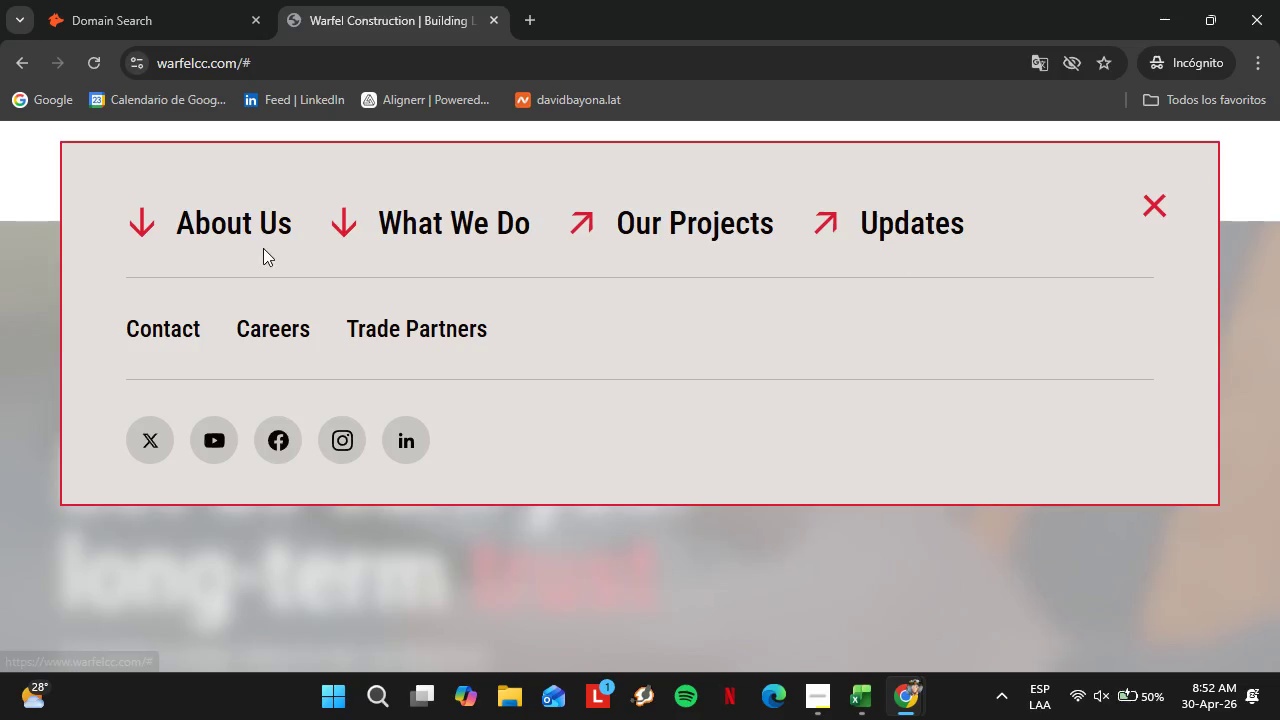 
left_click([217, 233])
 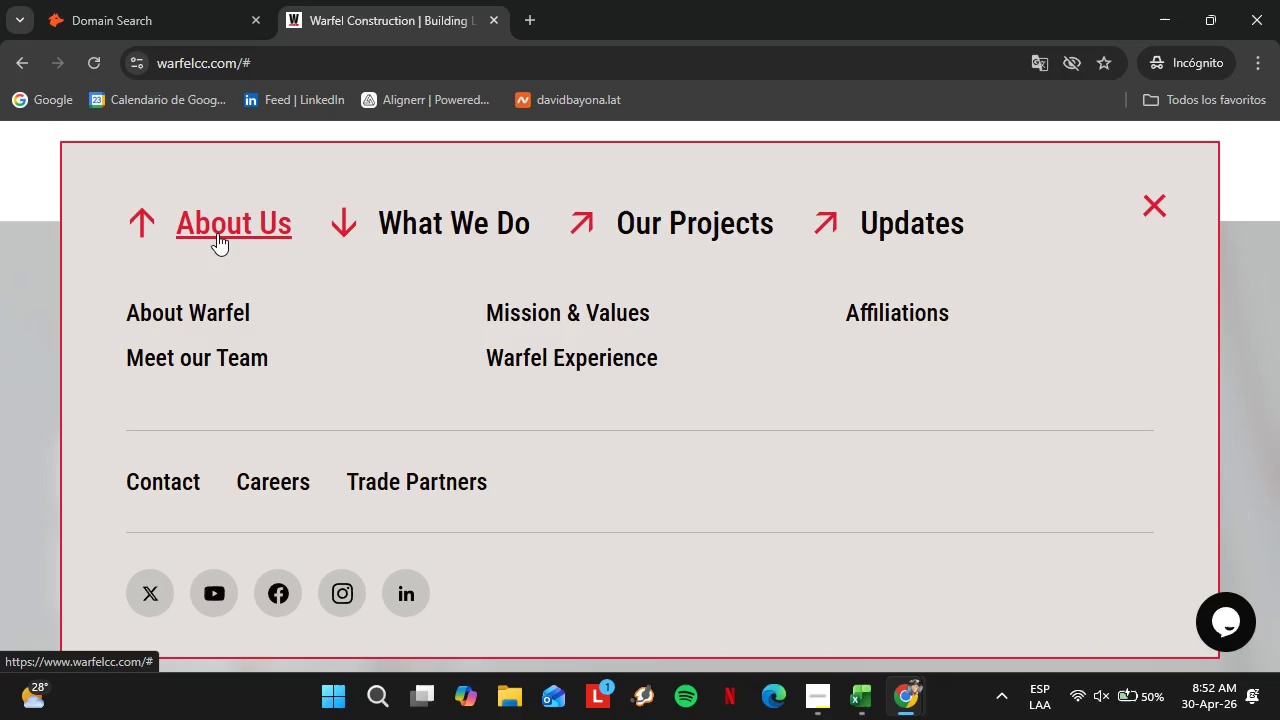 
wait(7.34)
 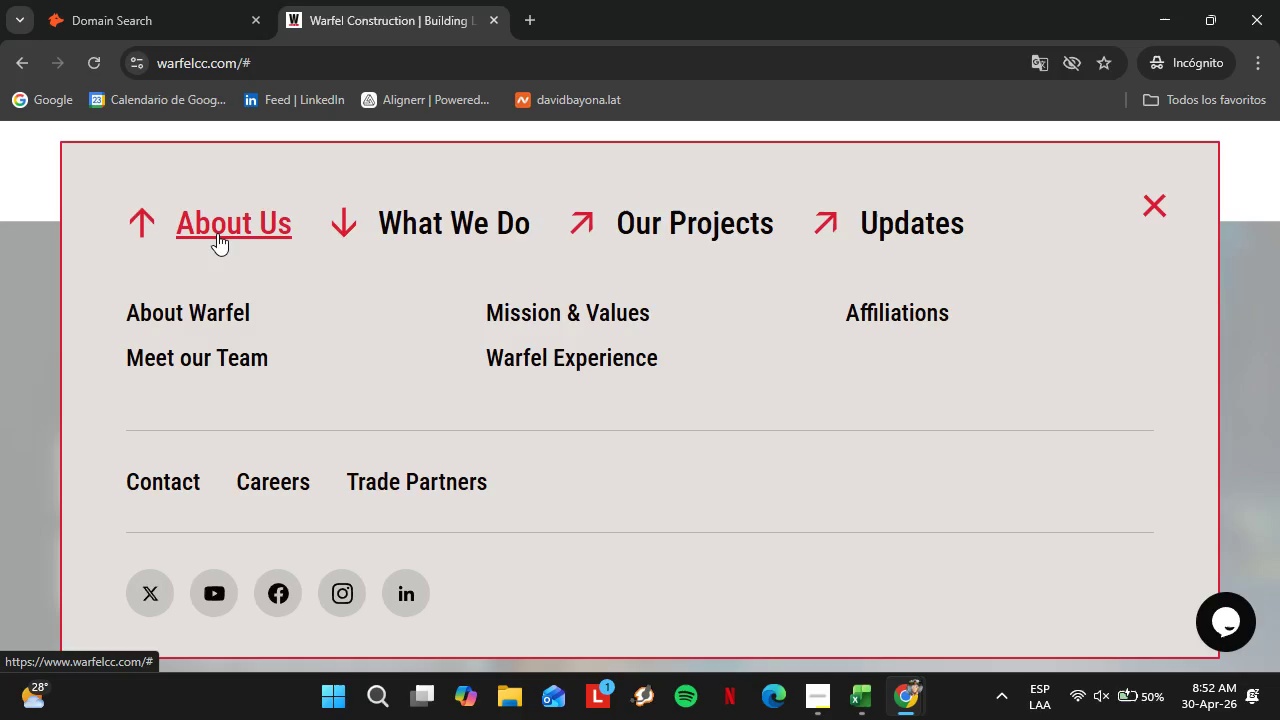 
left_click([201, 357])
 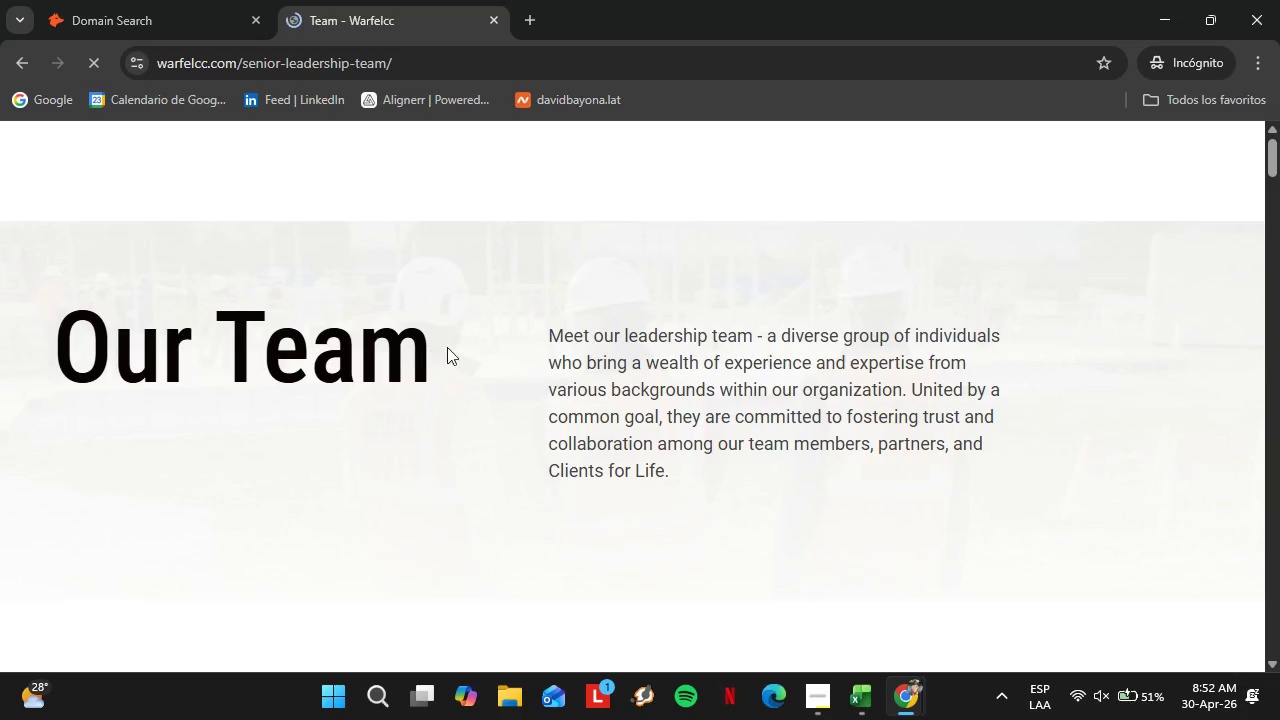 
scroll: coordinate [467, 371], scroll_direction: down, amount: 7.0
 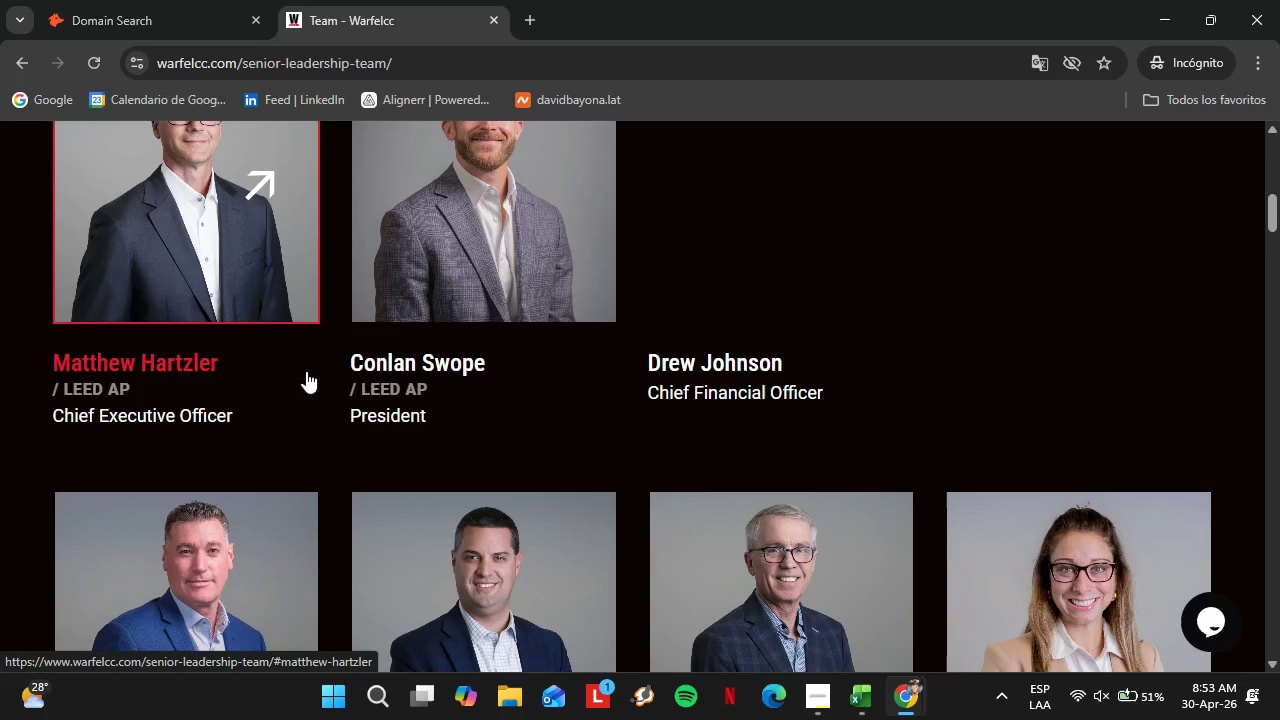 
wait(13.84)
 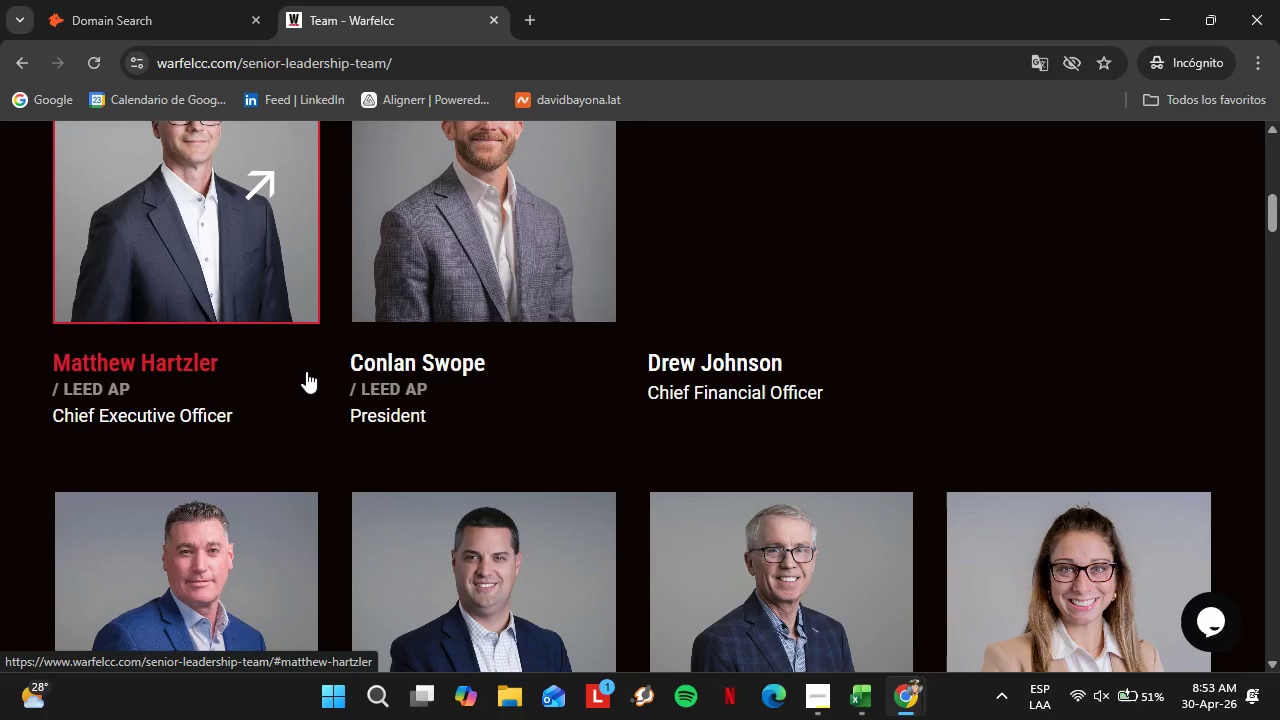 
scroll: coordinate [630, 411], scroll_direction: down, amount: 5.0
 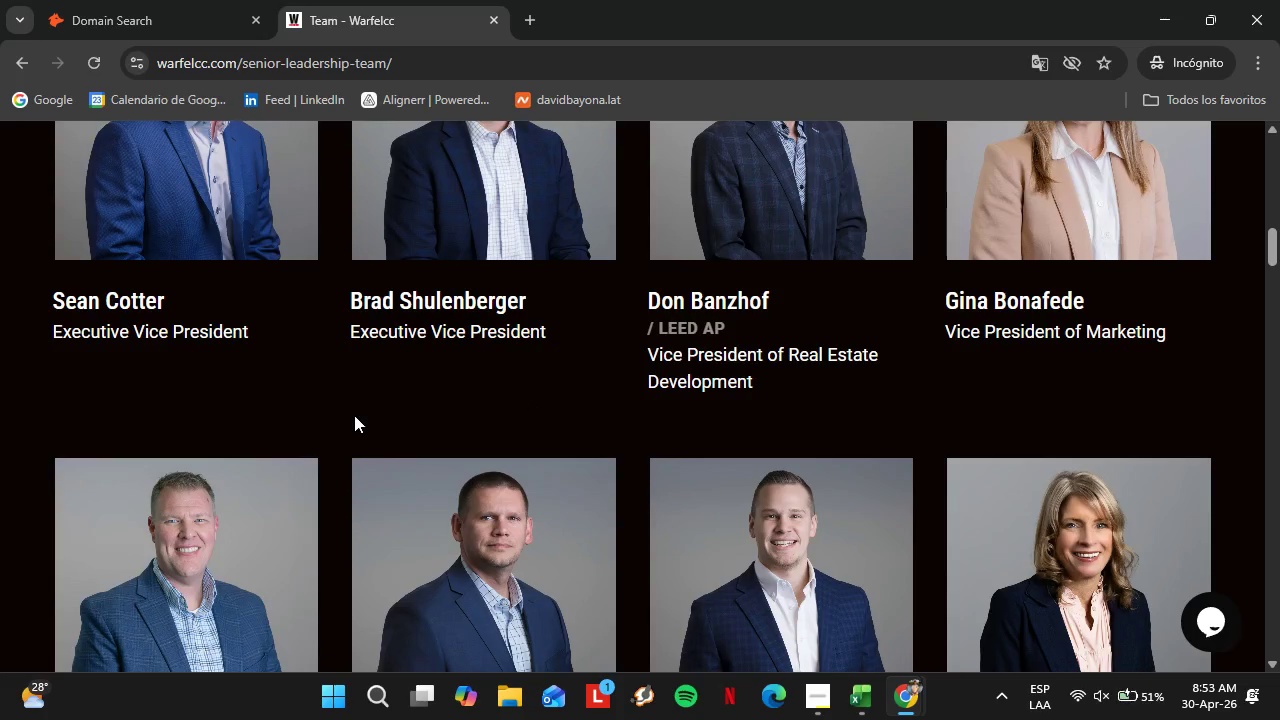 
wait(35.93)
 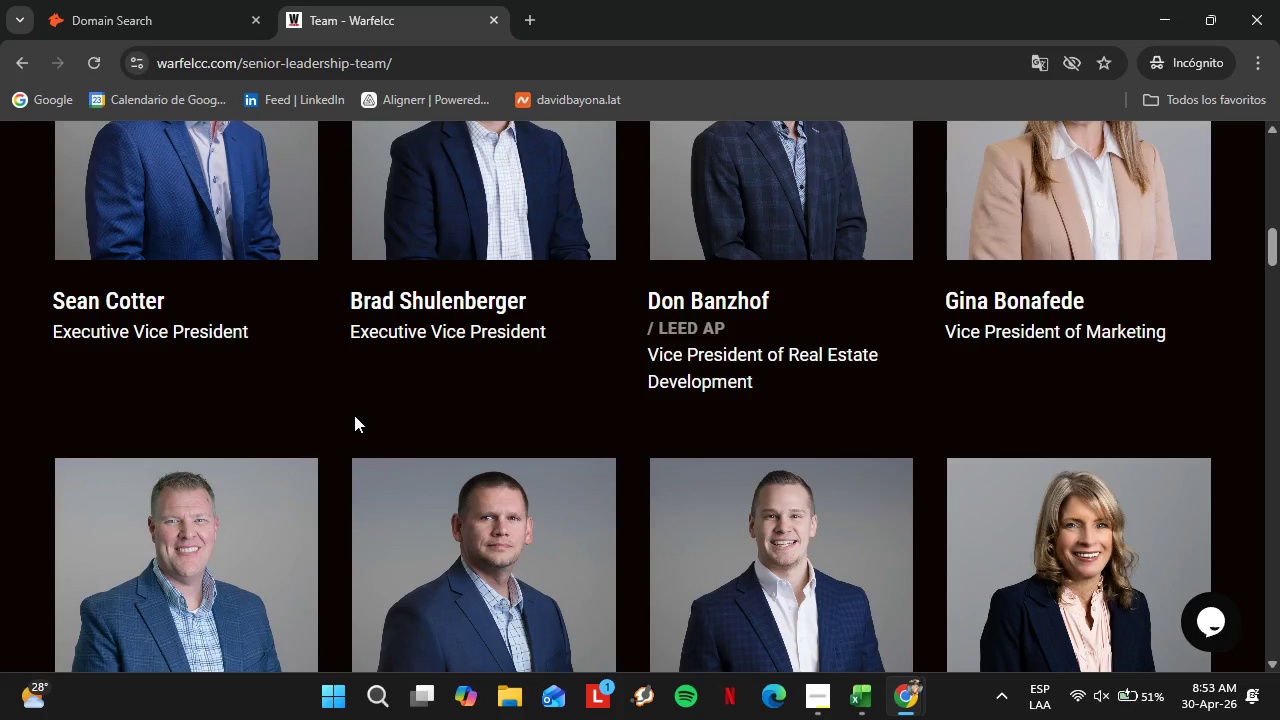 
scroll: coordinate [522, 349], scroll_direction: down, amount: 5.0
 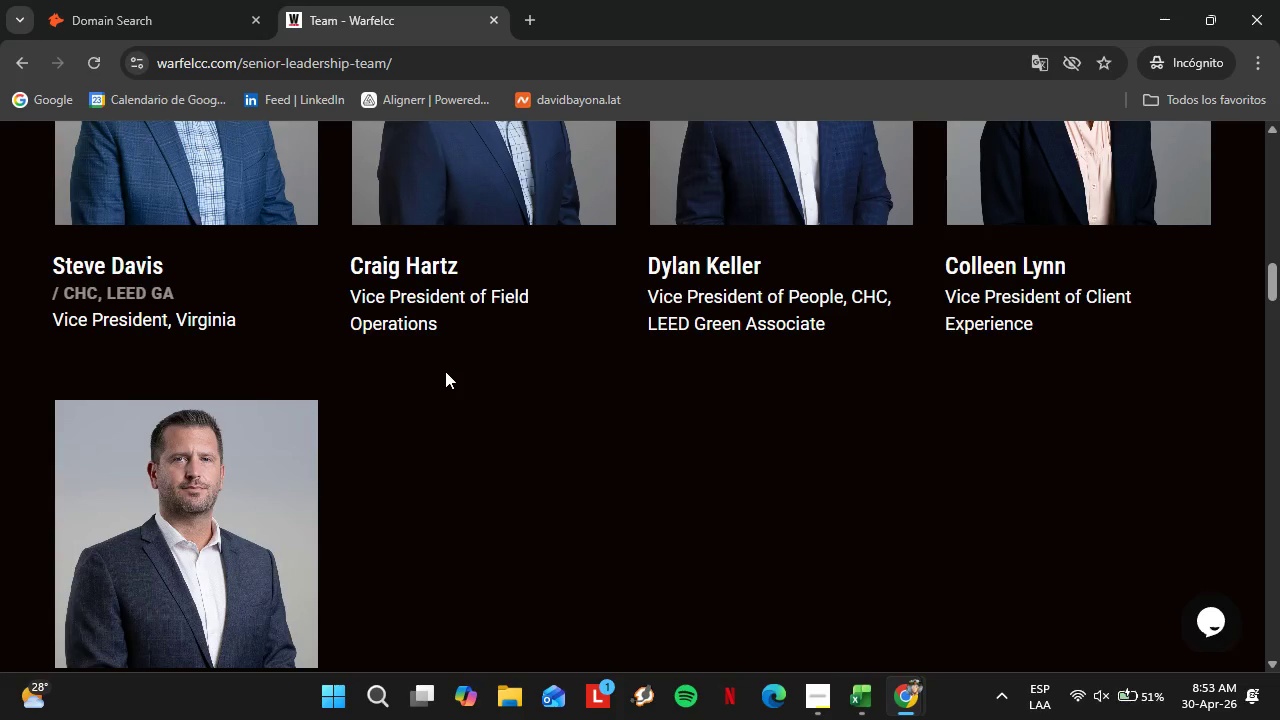 
wait(9.01)
 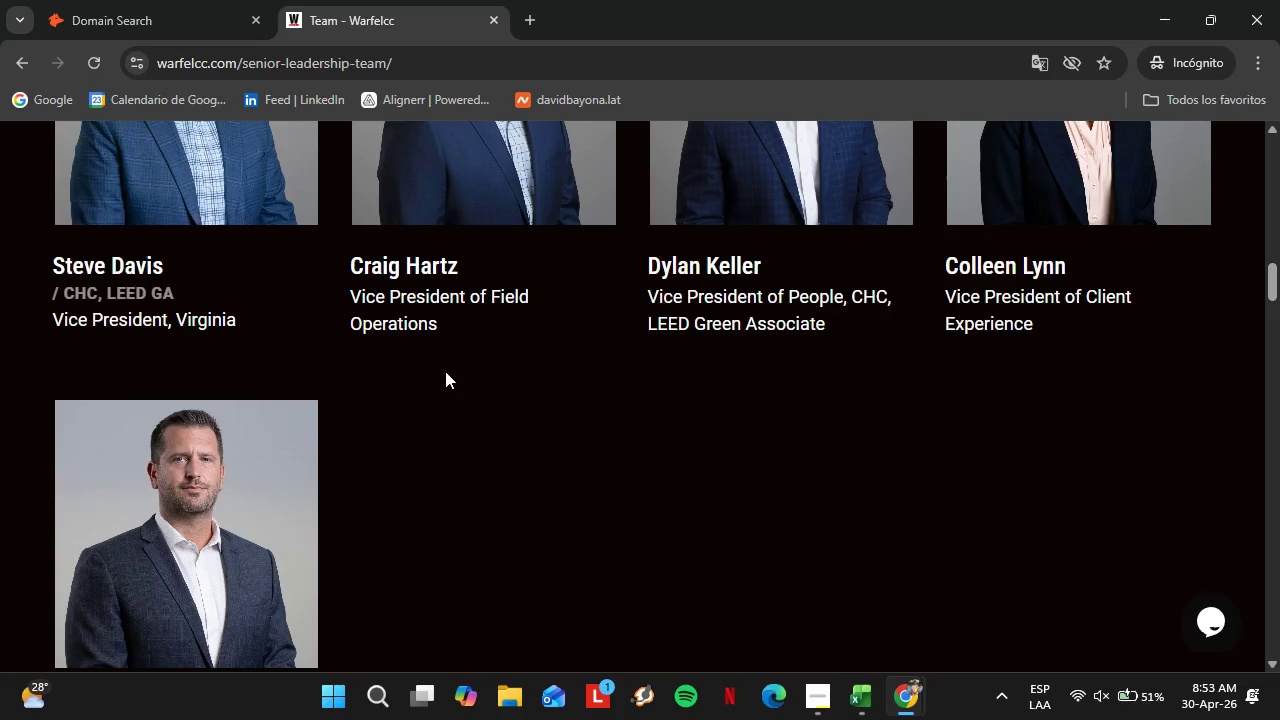 
scroll: coordinate [400, 384], scroll_direction: down, amount: 14.0
 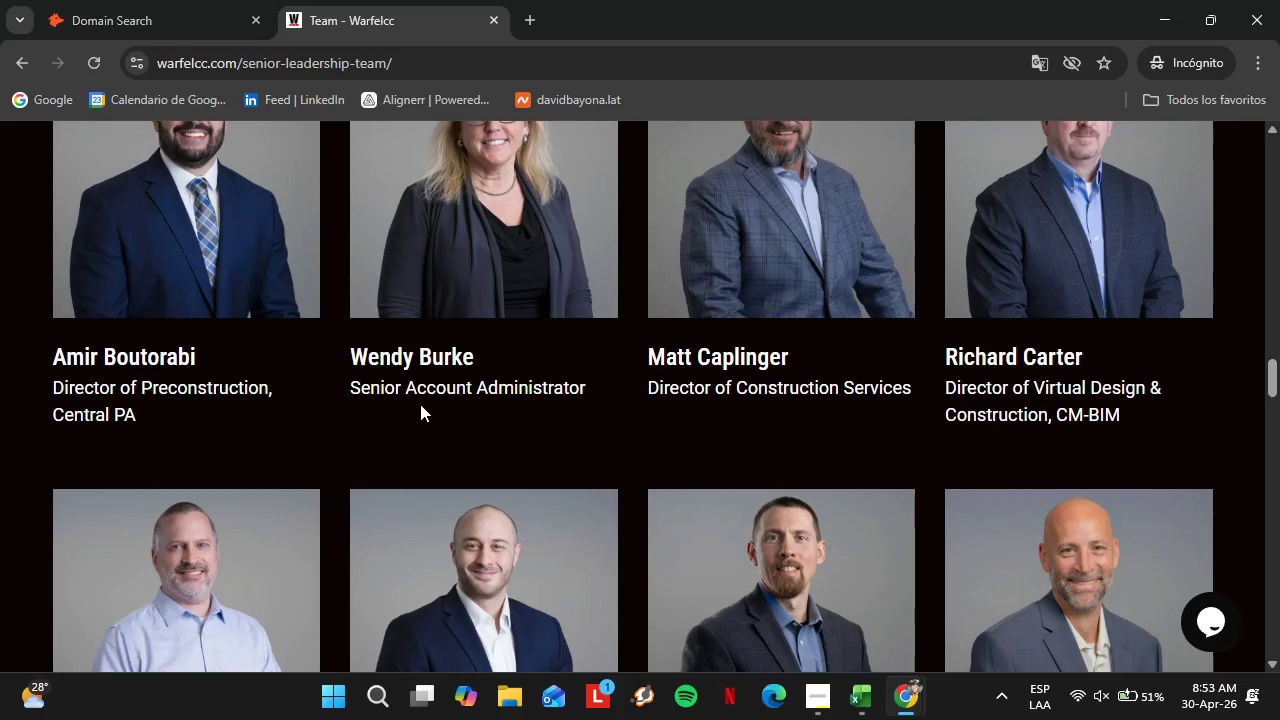 
scroll: coordinate [816, 308], scroll_direction: up, amount: 24.0
 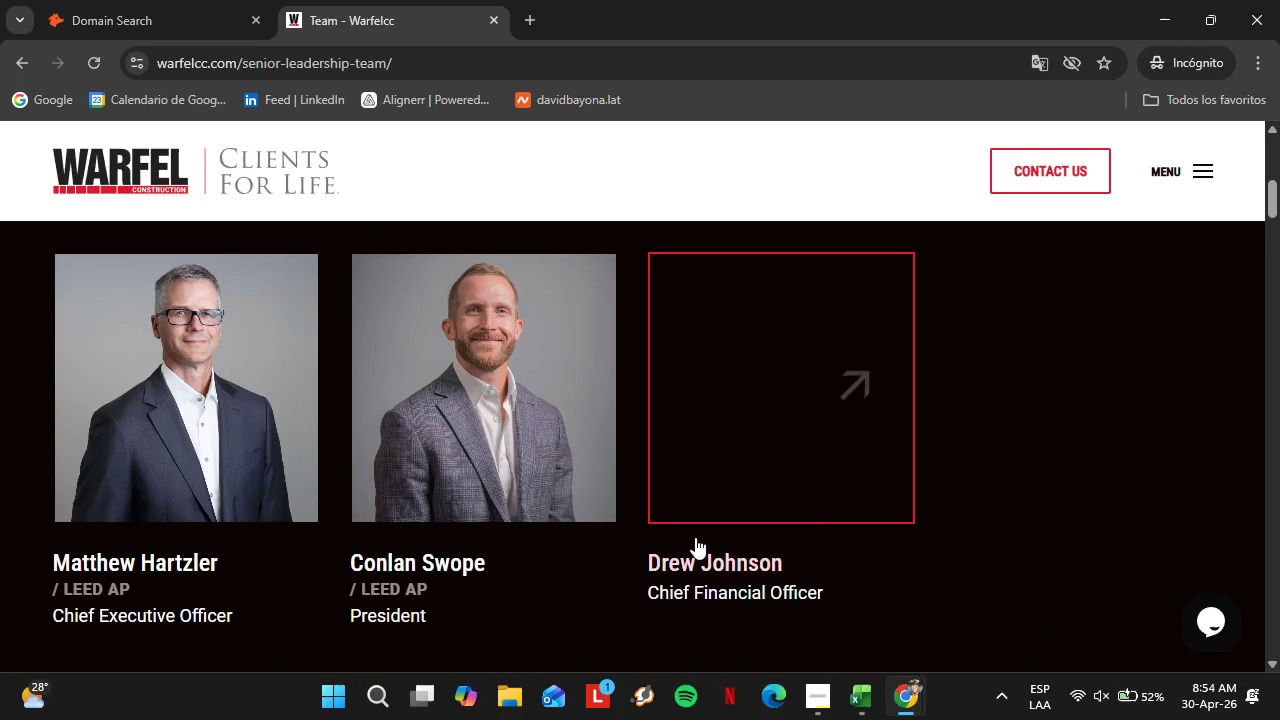 
left_click([796, 475])
 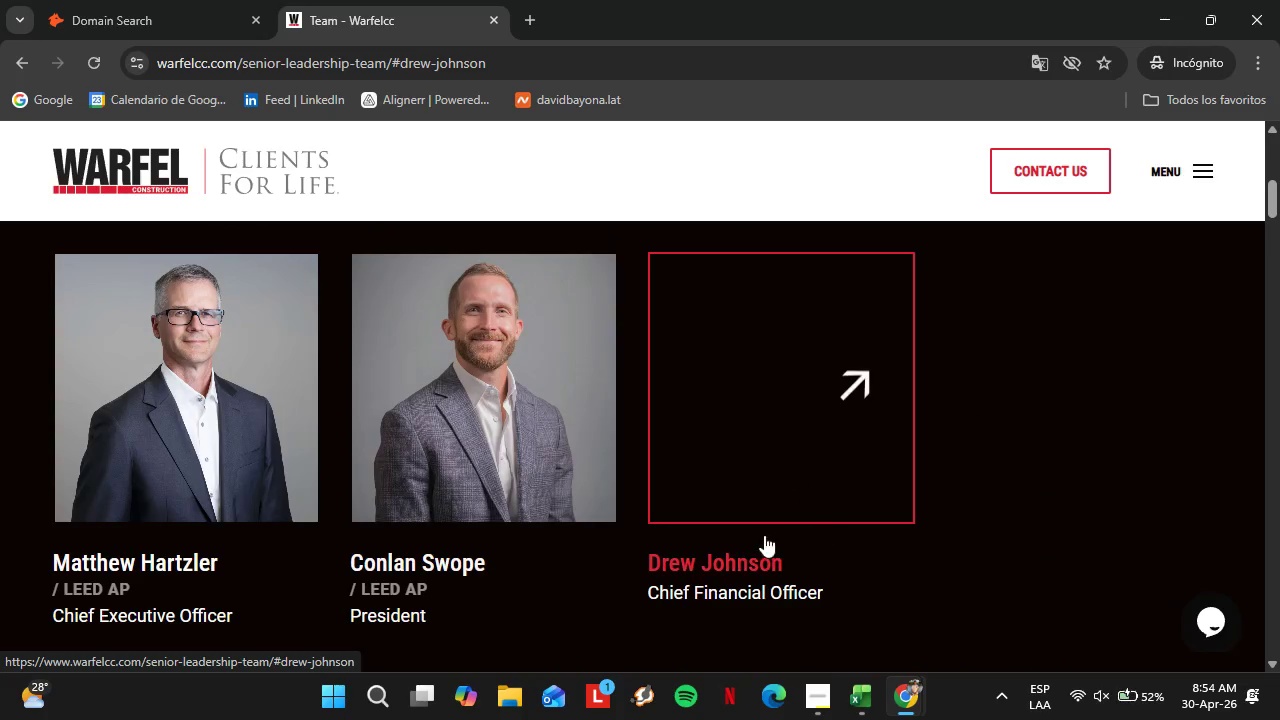 
left_click([724, 560])
 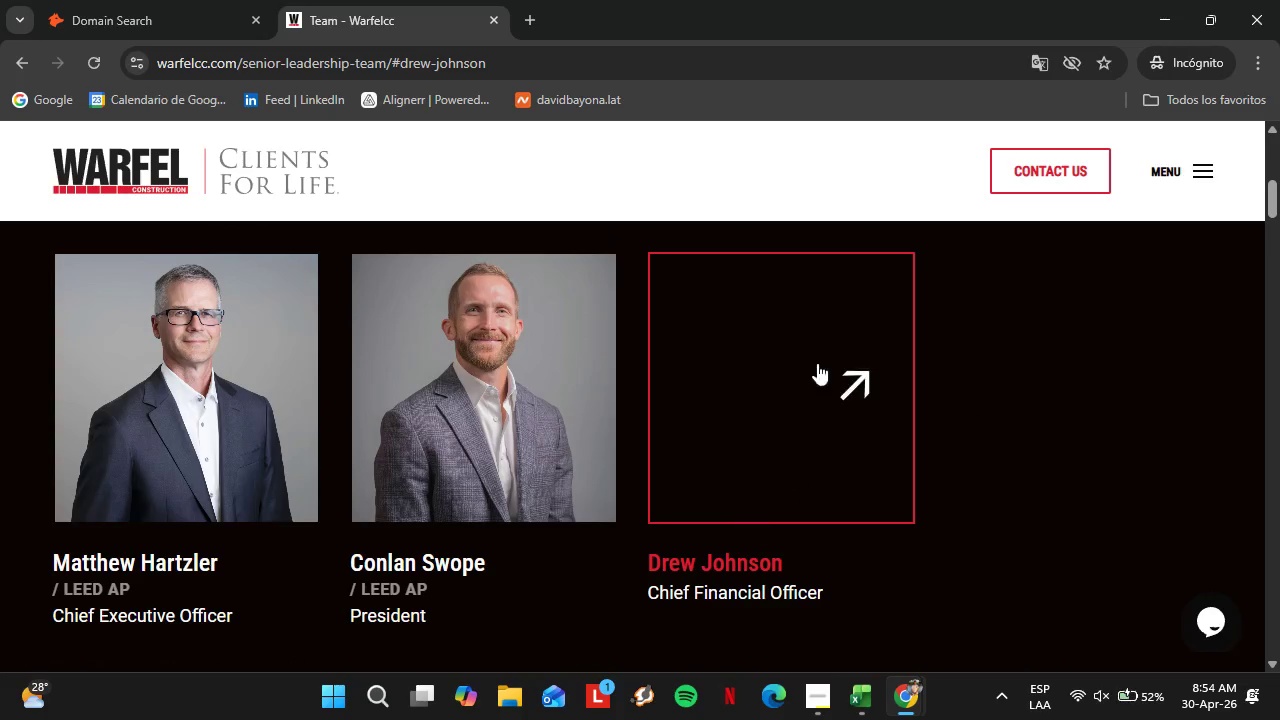 
left_click([855, 368])
 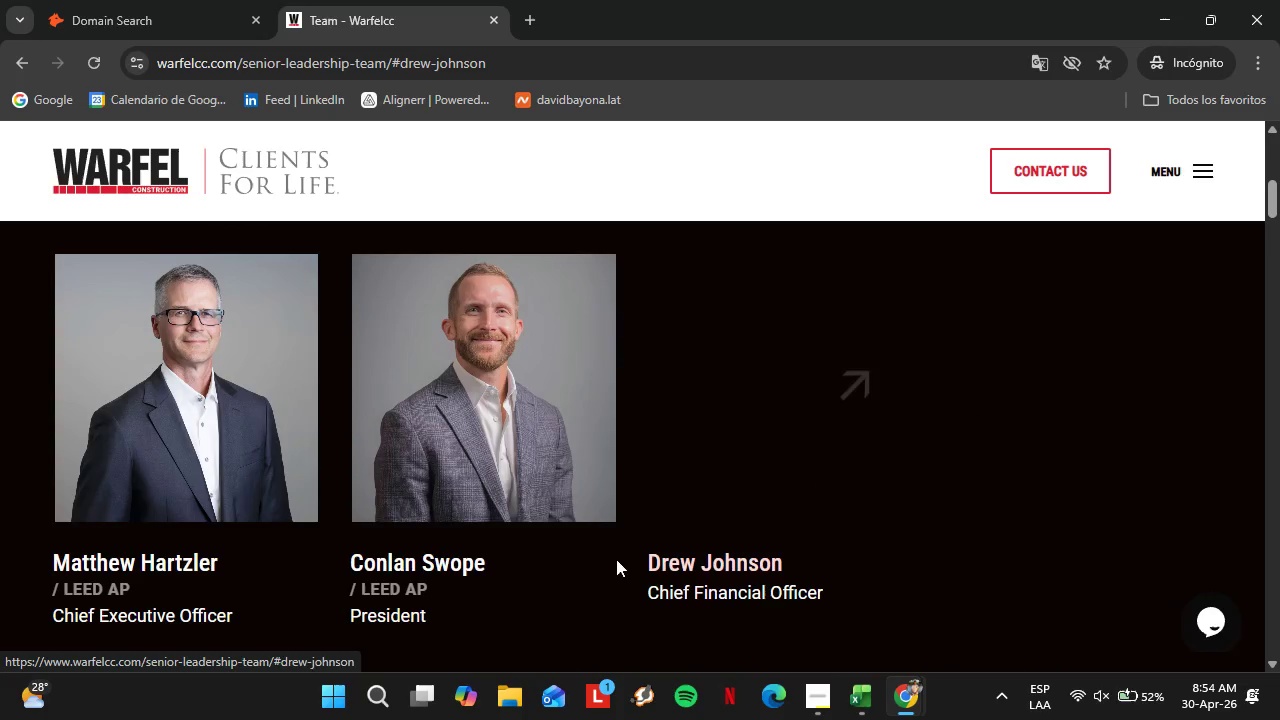 
left_click_drag(start_coordinate=[612, 550], to_coordinate=[651, 552])
 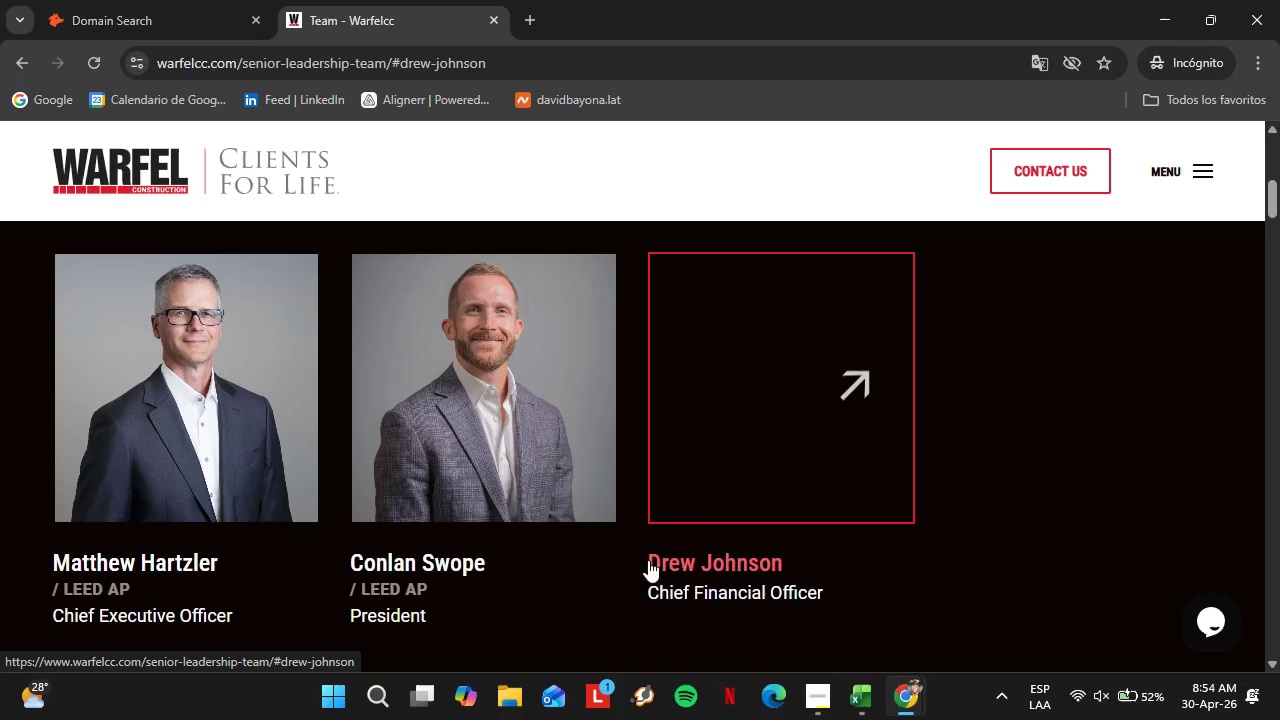 
left_click([656, 561])
 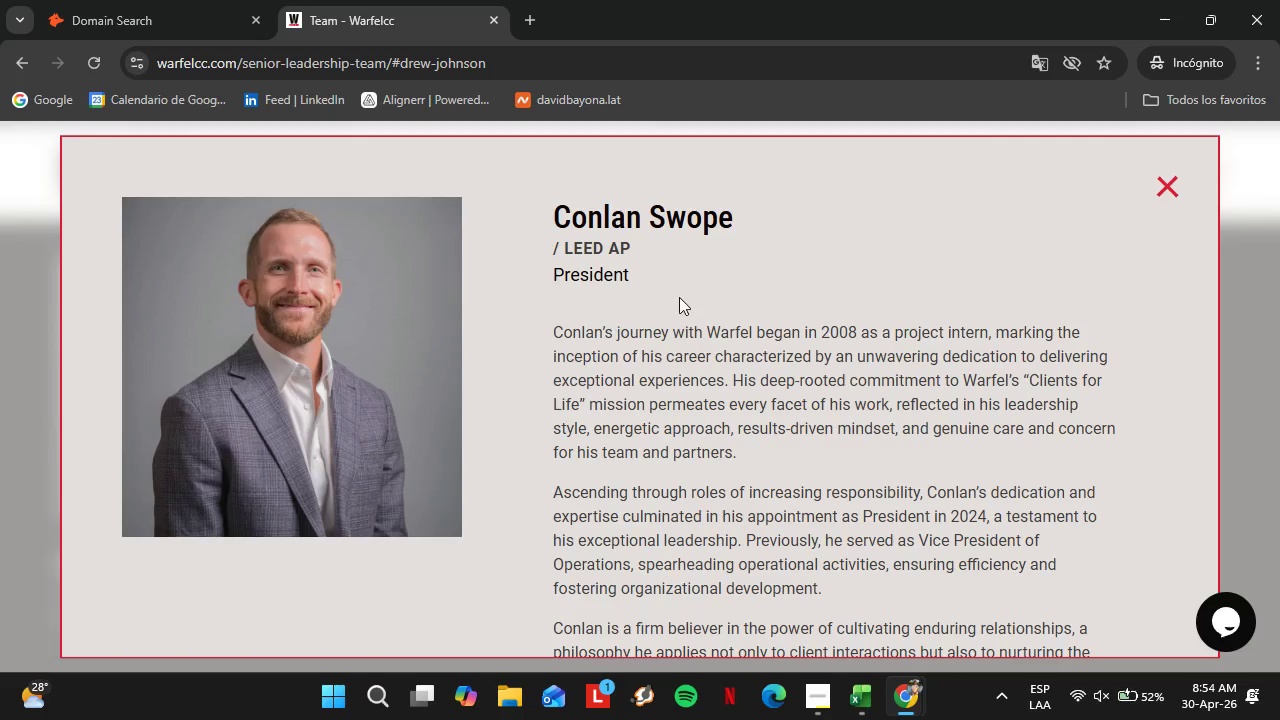 
left_click([1165, 191])
 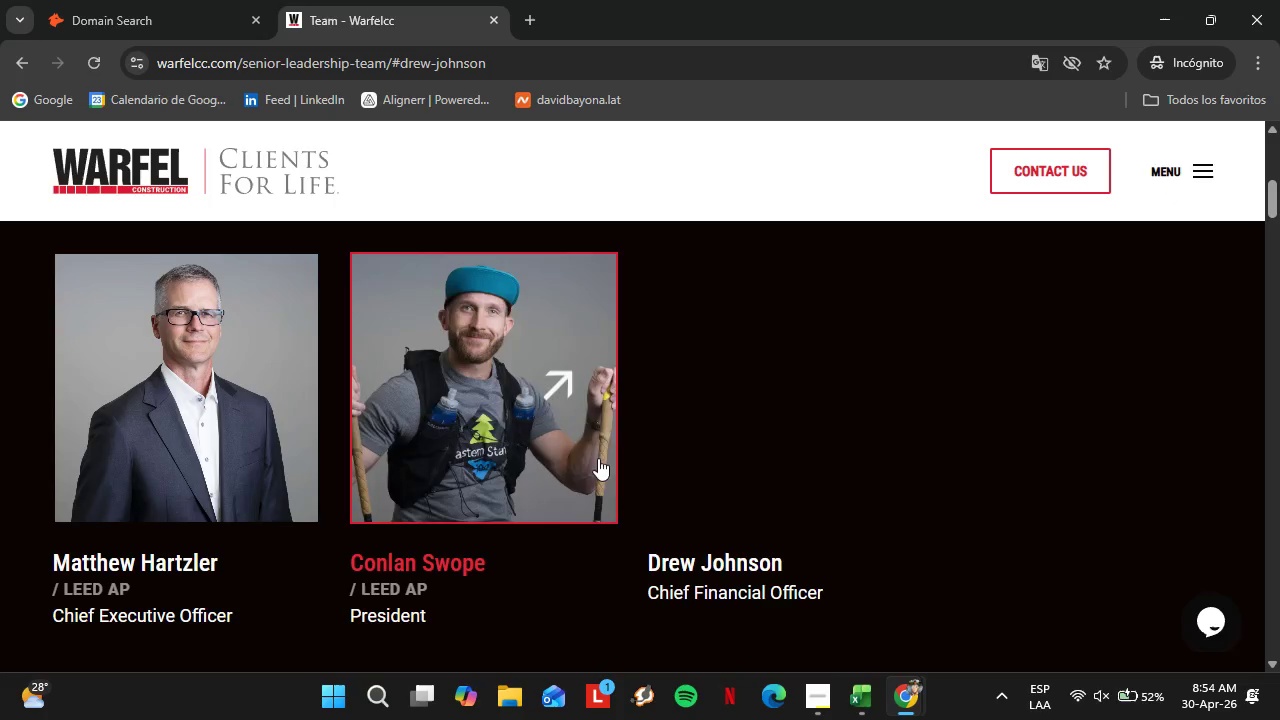 
left_click([702, 440])
 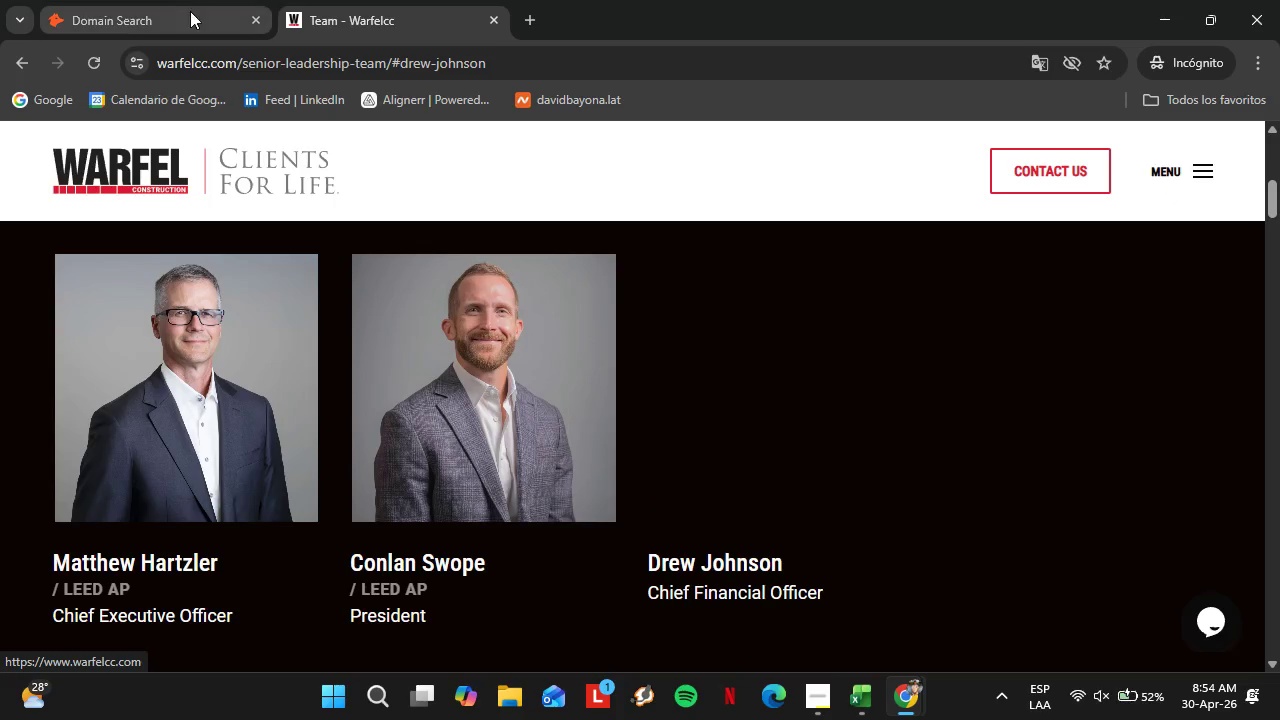 
left_click([168, 0])
 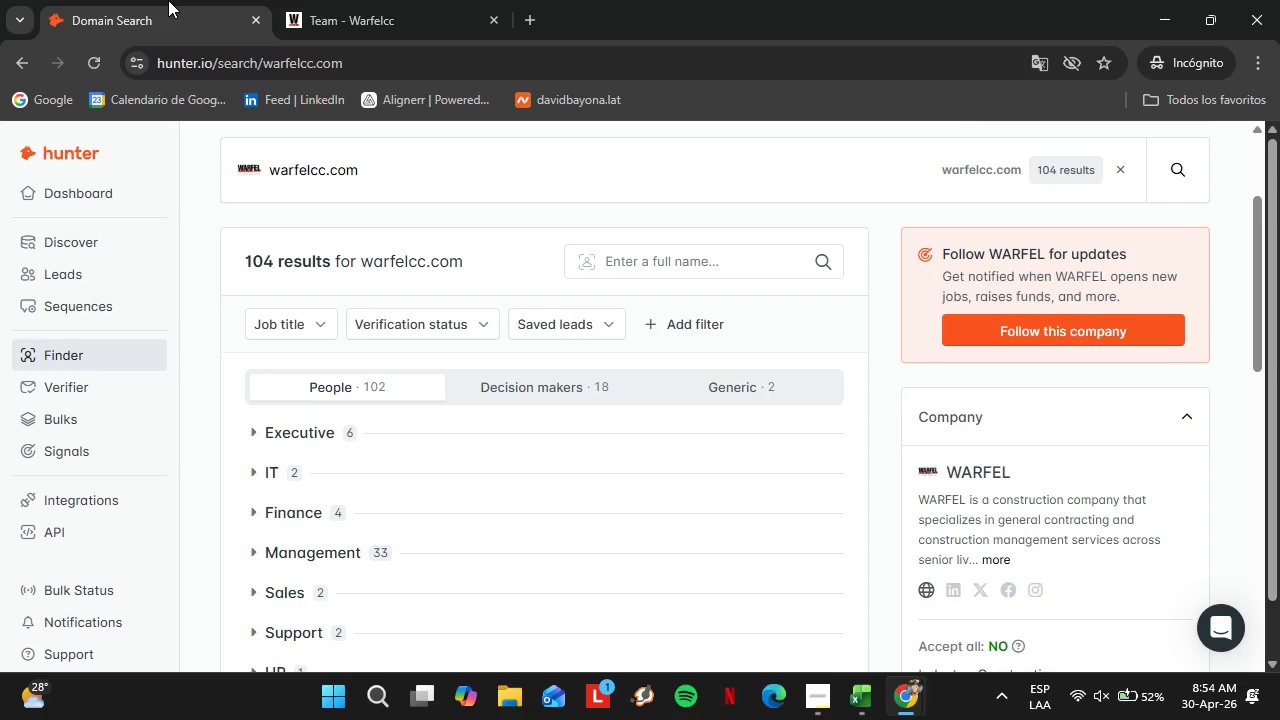 
double_click([636, 261])
 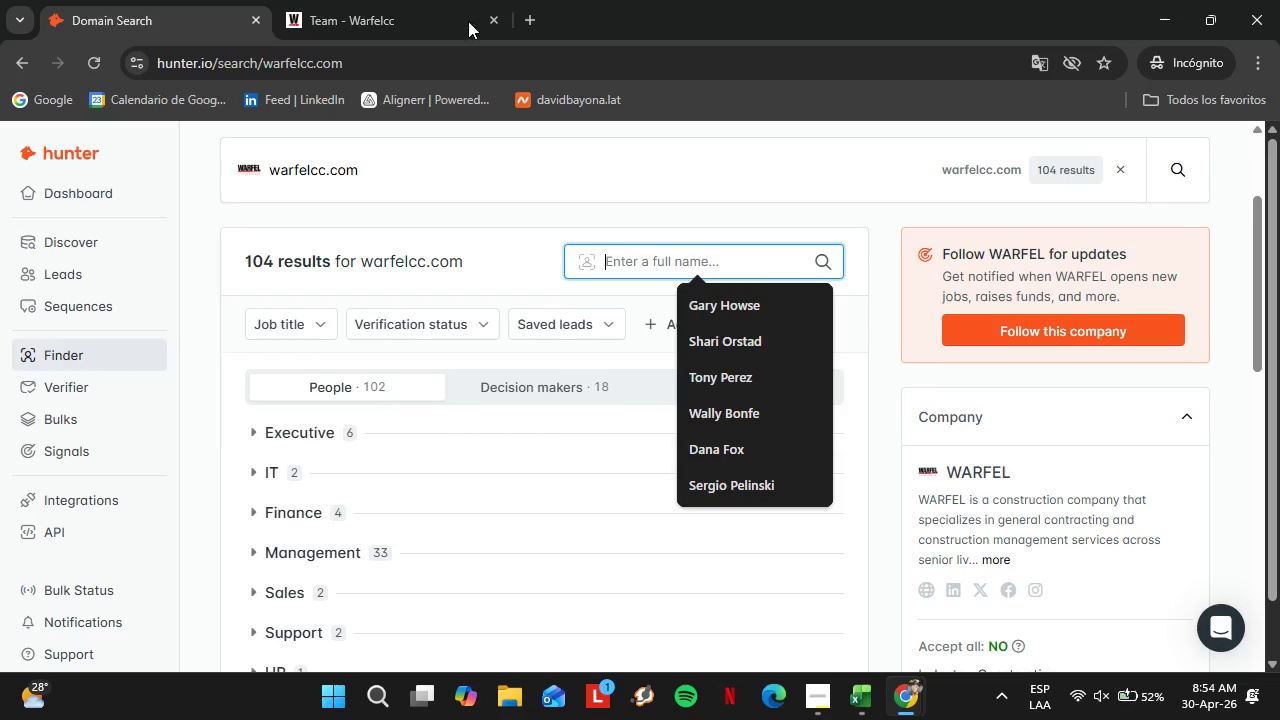 
left_click([384, 0])
 